 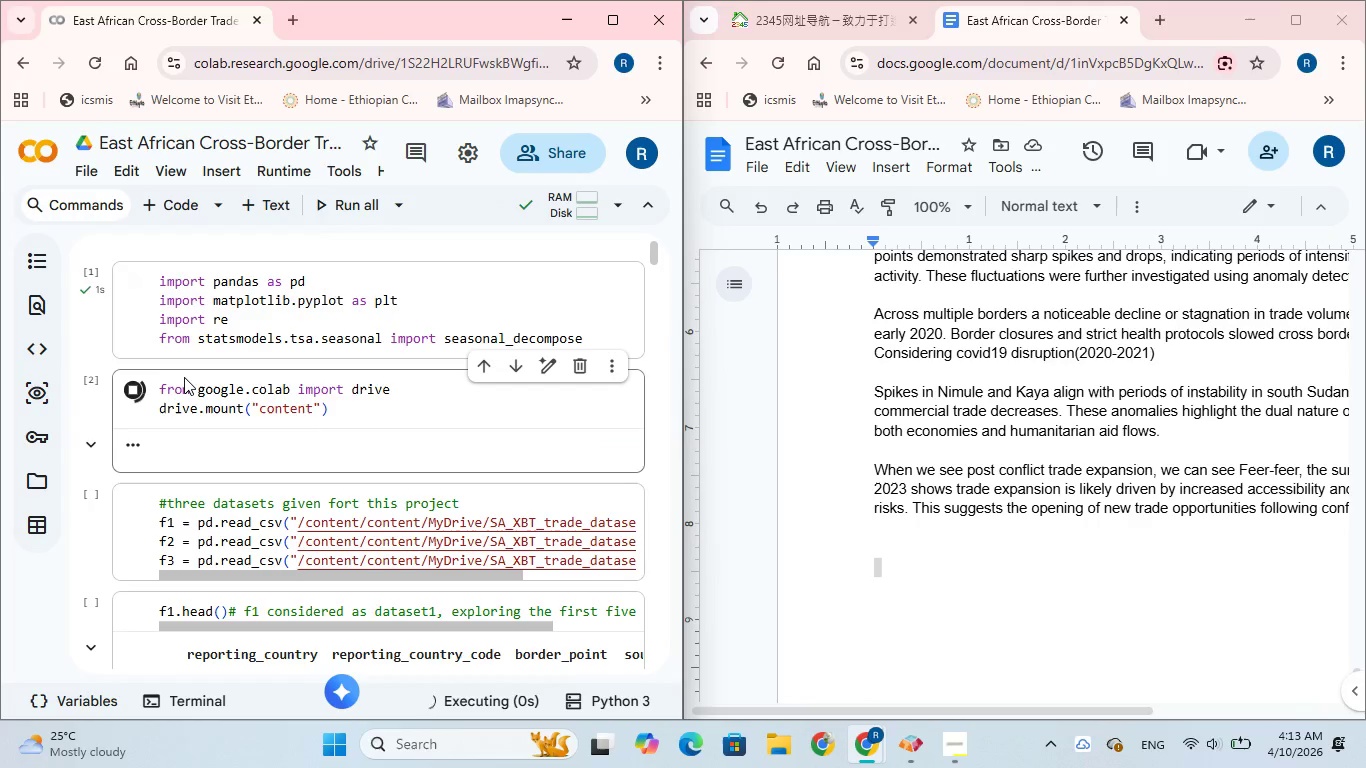 
left_click([497, 517])
 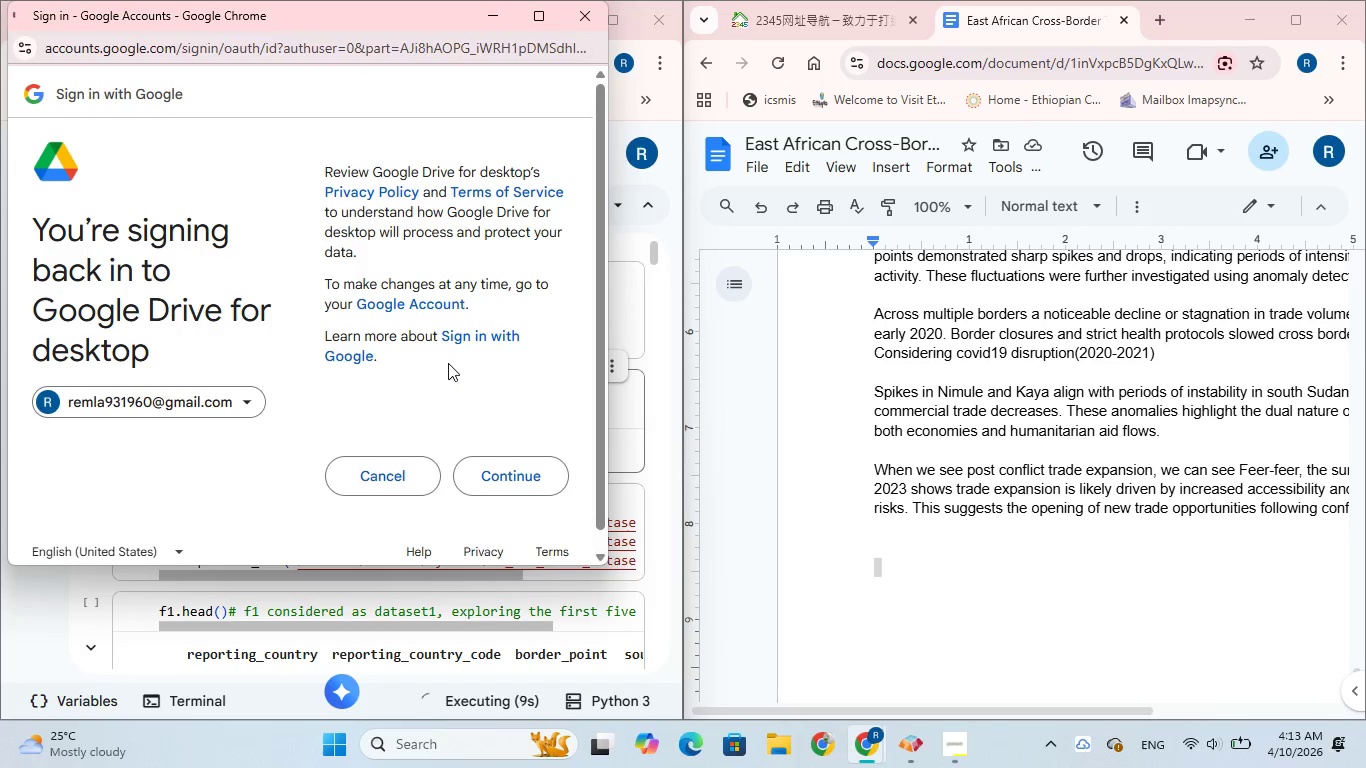 
left_click([508, 472])
 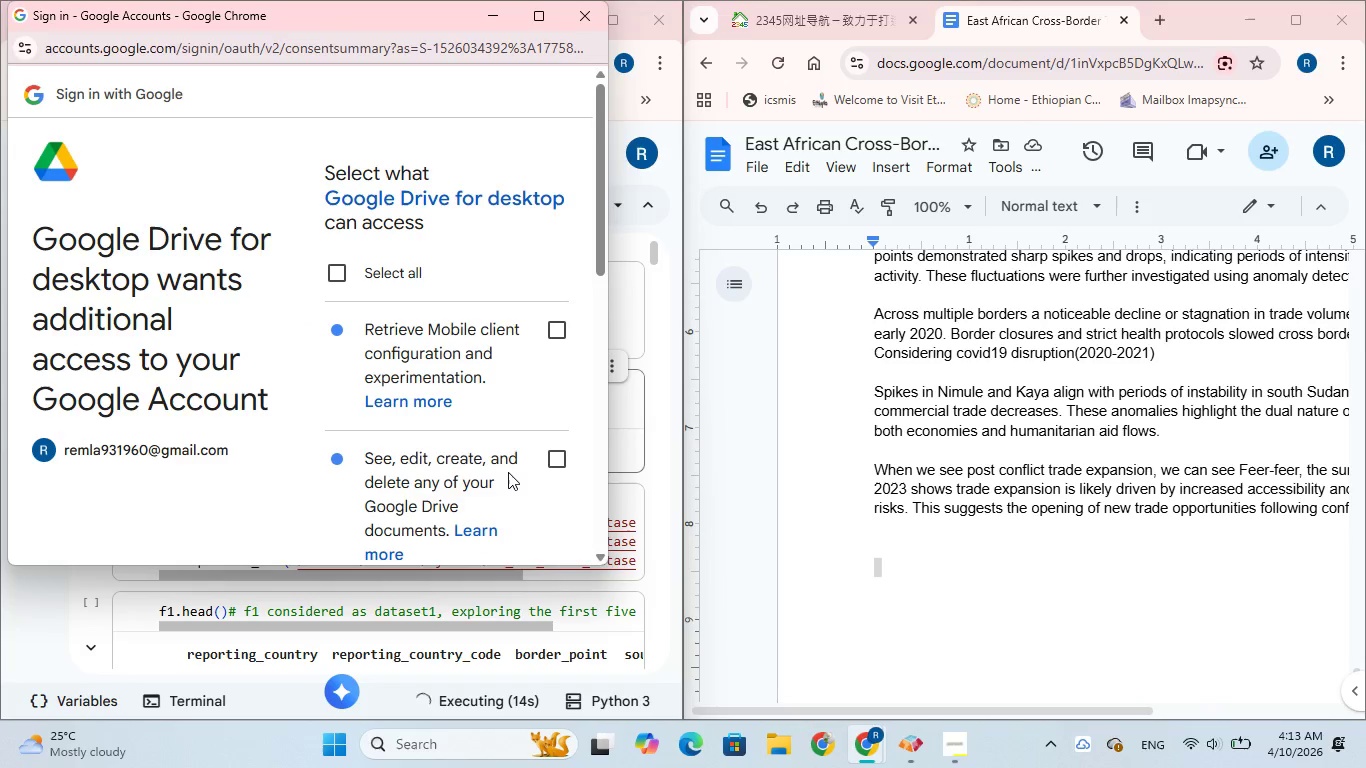 
wait(5.34)
 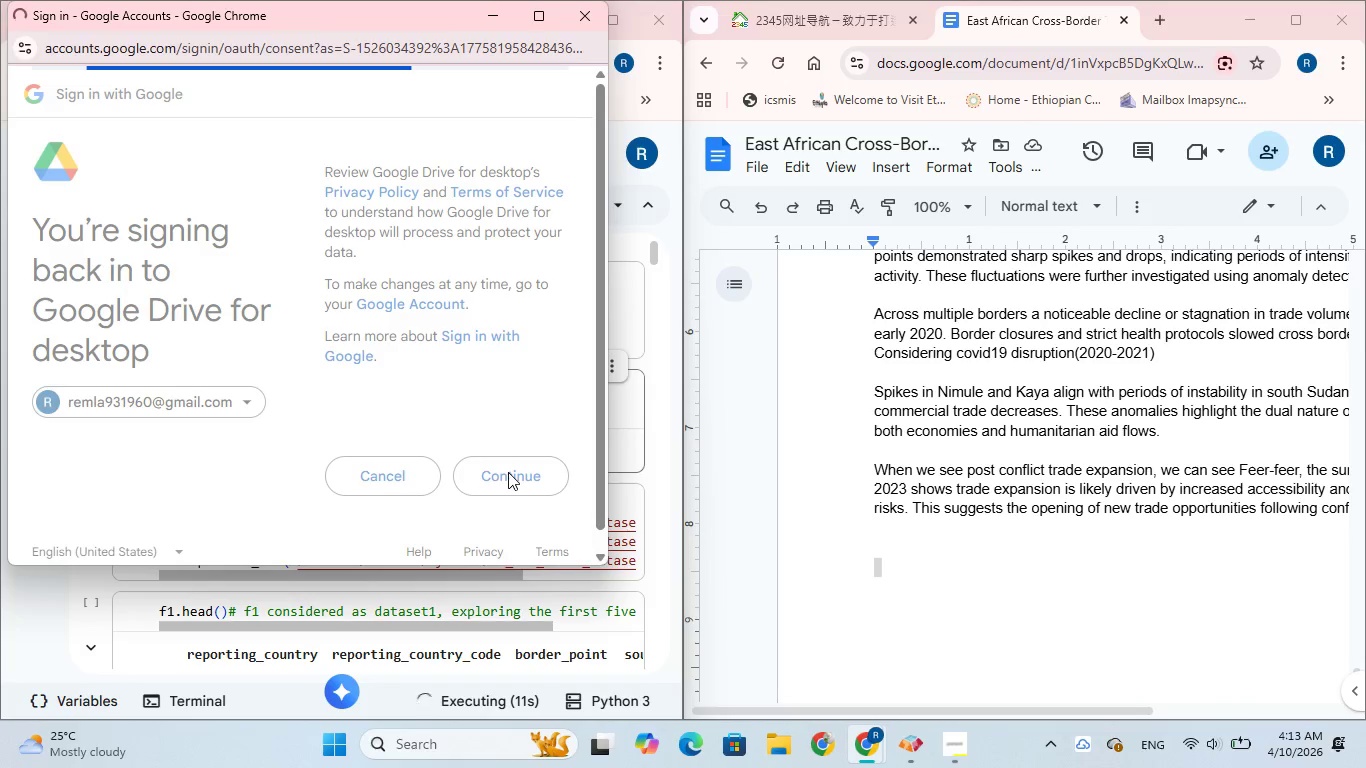 
left_click_drag(start_coordinate=[597, 260], to_coordinate=[576, 556])
 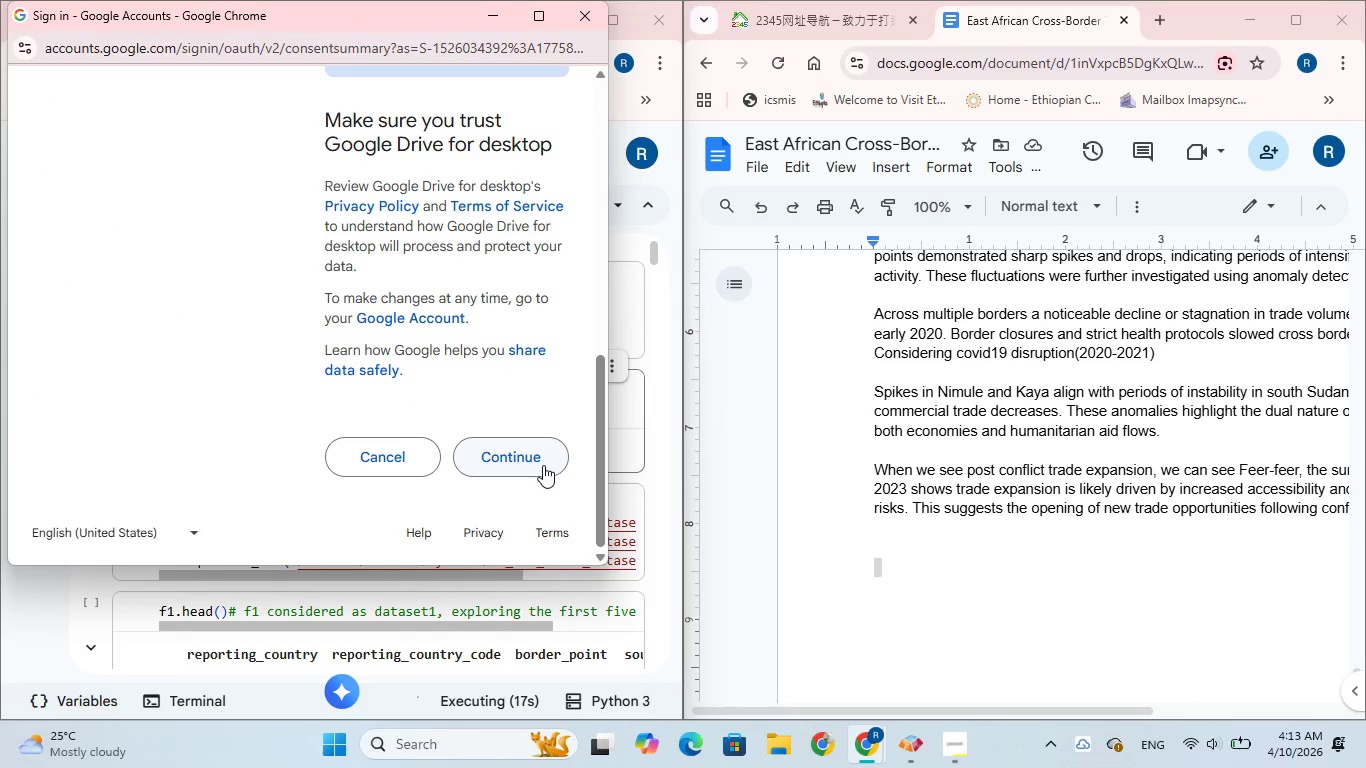 
left_click([543, 465])
 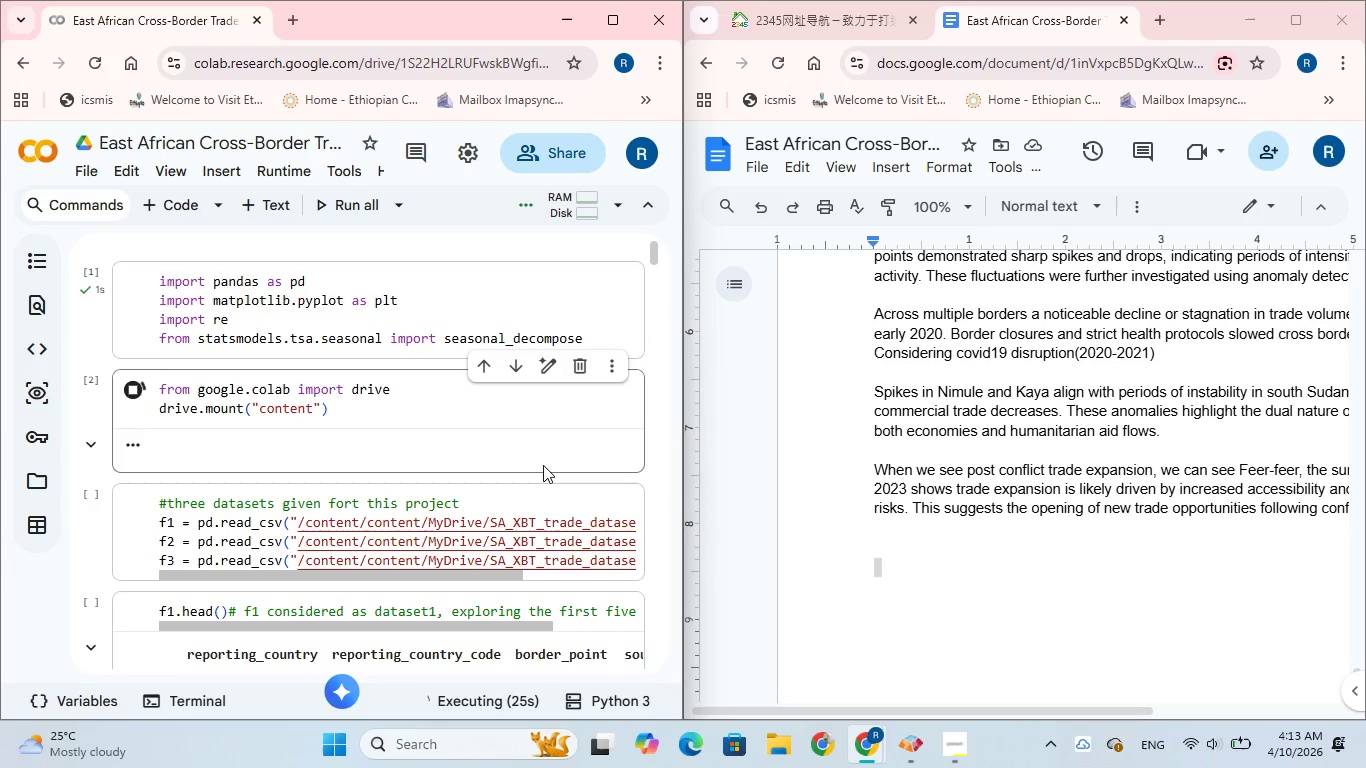 
wait(12.44)
 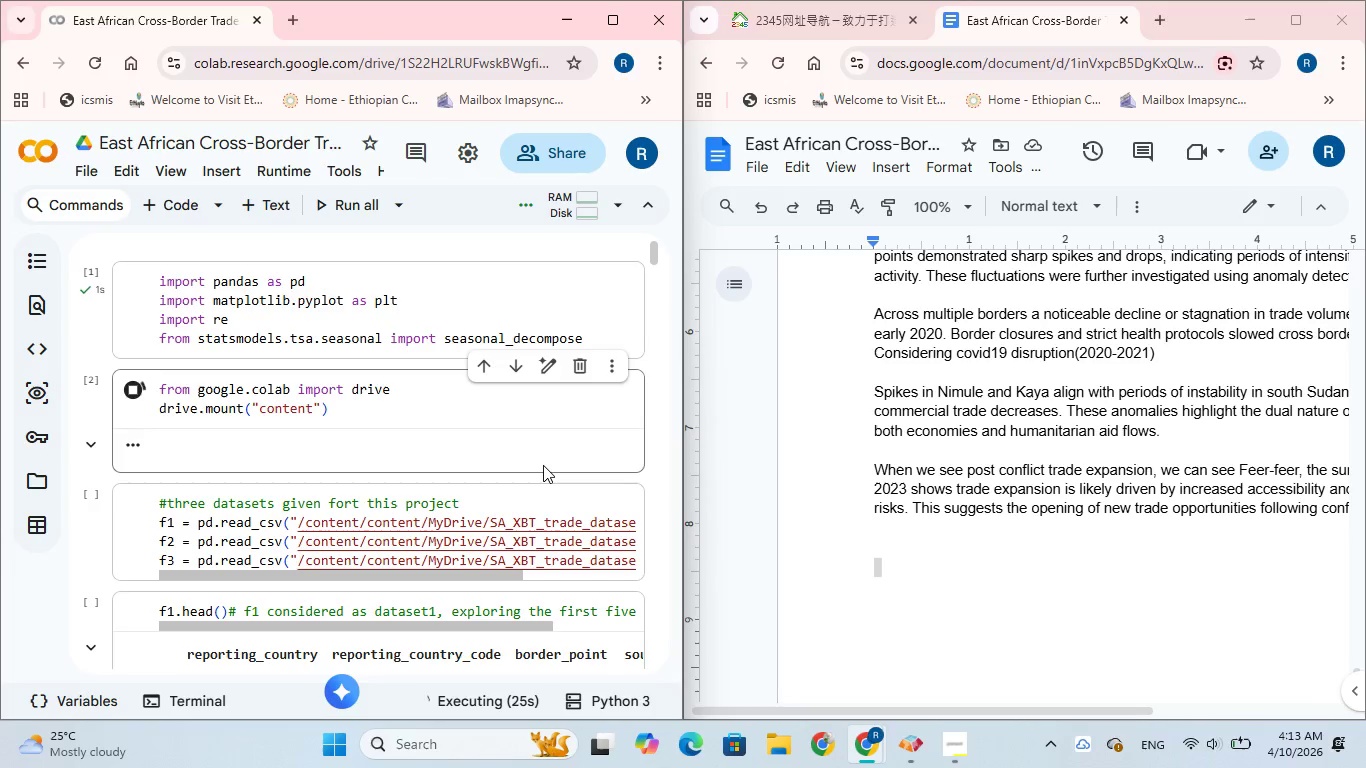 
left_click([140, 493])
 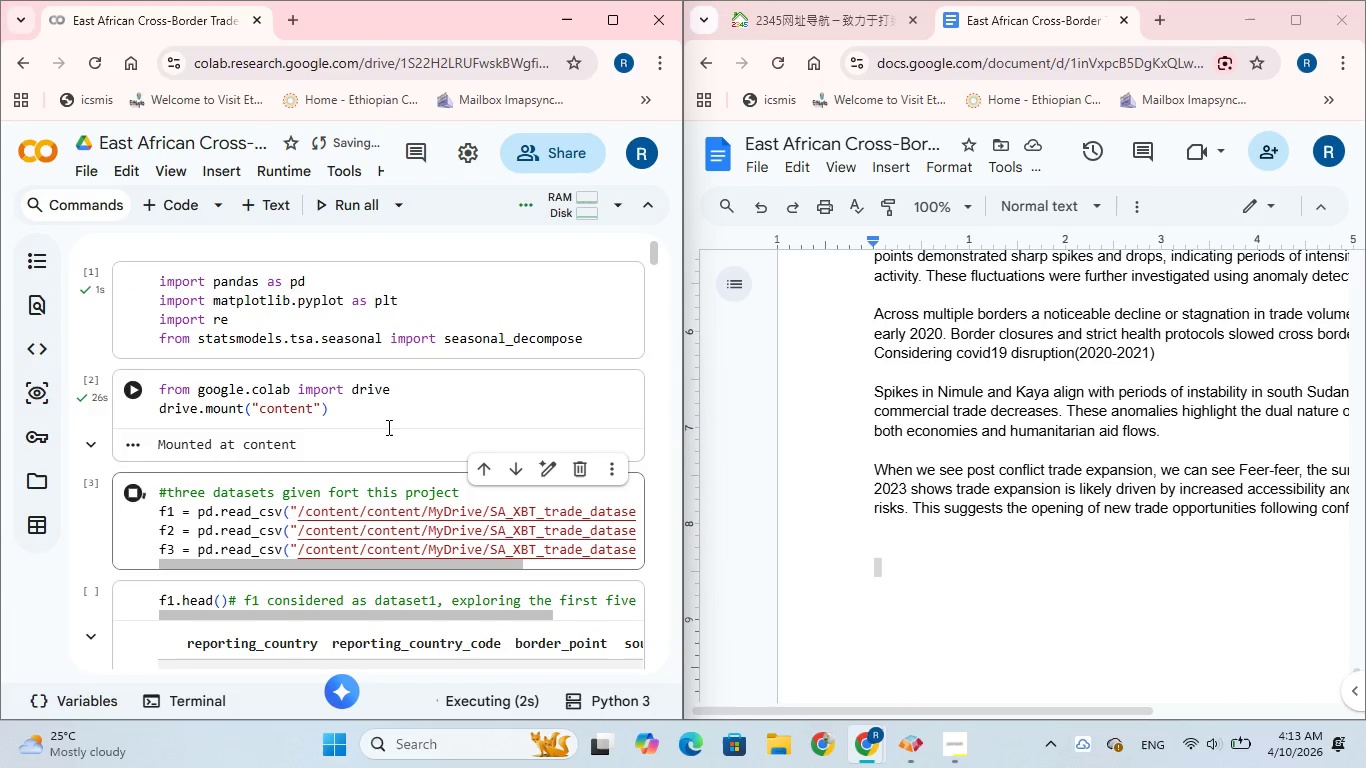 
scroll: coordinate [298, 461], scroll_direction: down, amount: 12.0
 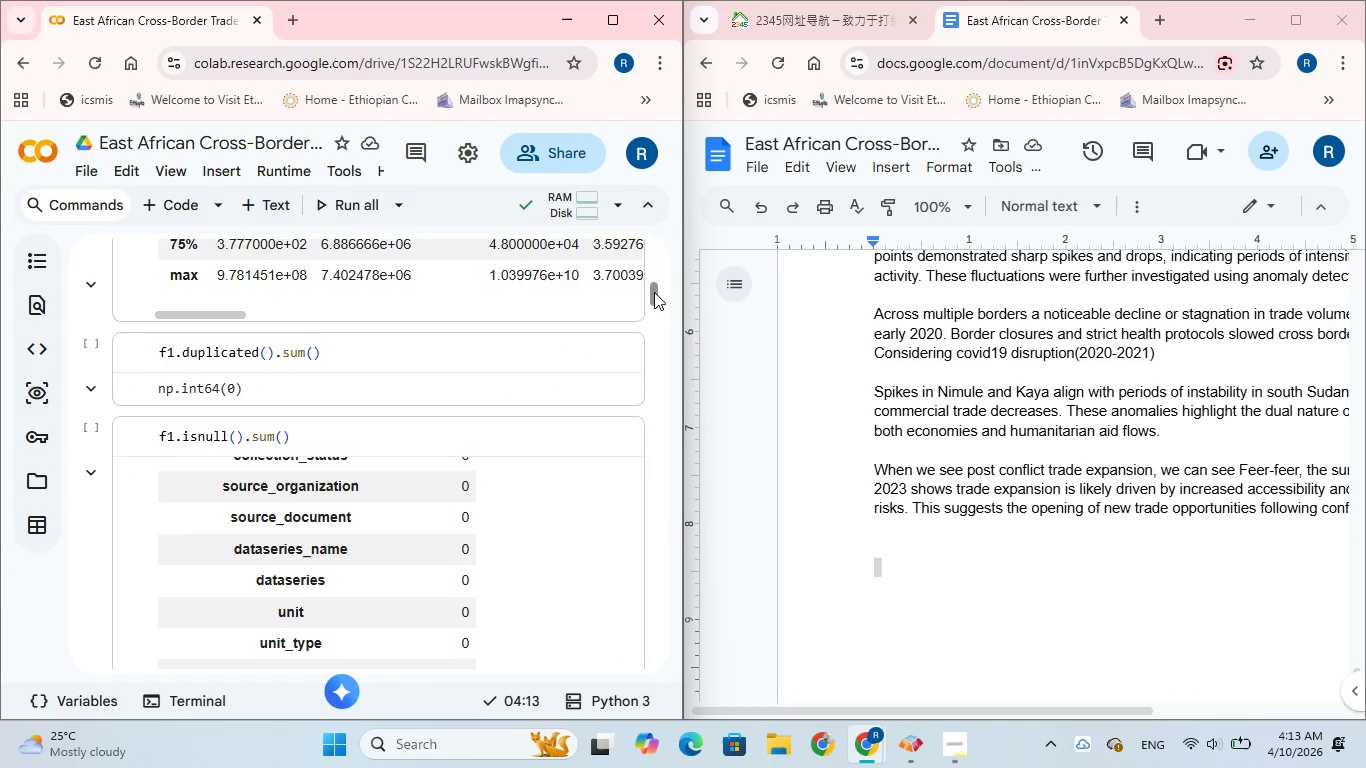 
left_click_drag(start_coordinate=[653, 293], to_coordinate=[657, 566])
 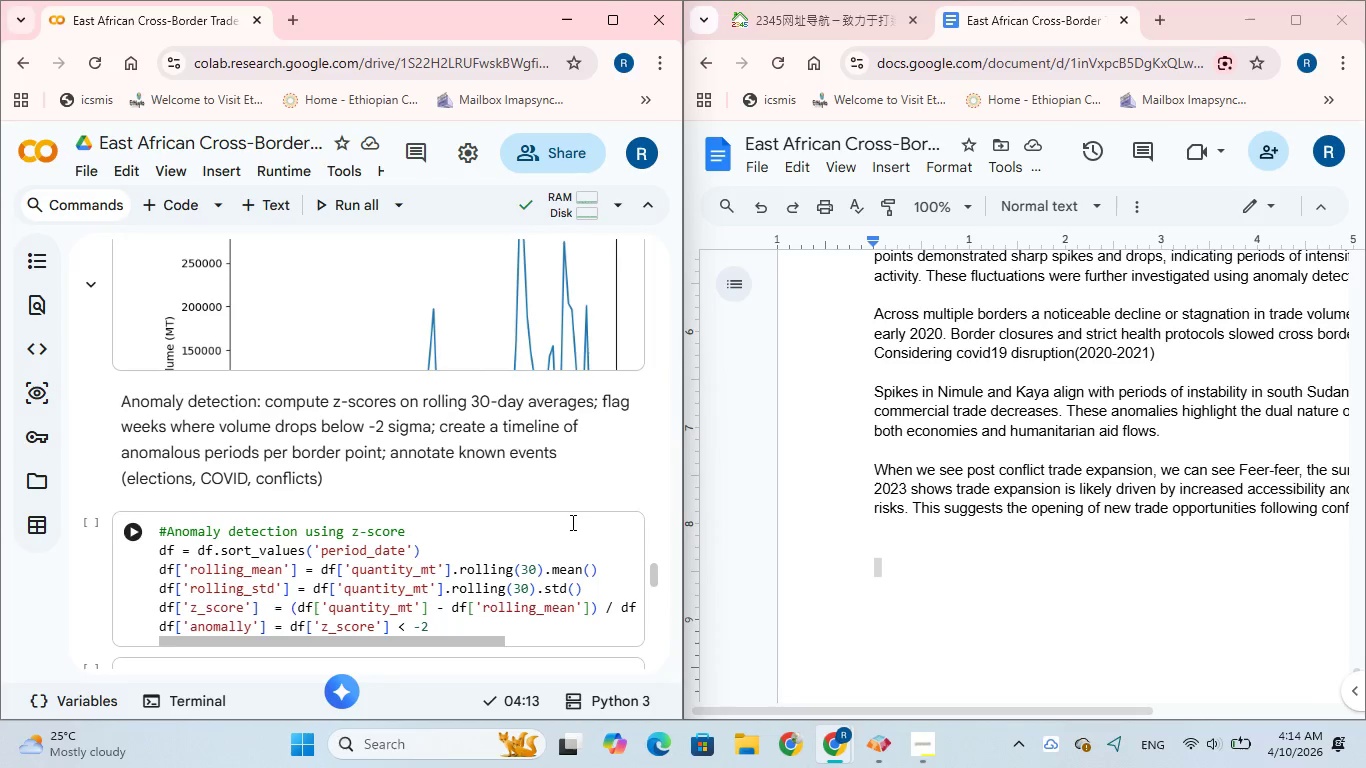 
scroll: coordinate [571, 522], scroll_direction: down, amount: 1.0
 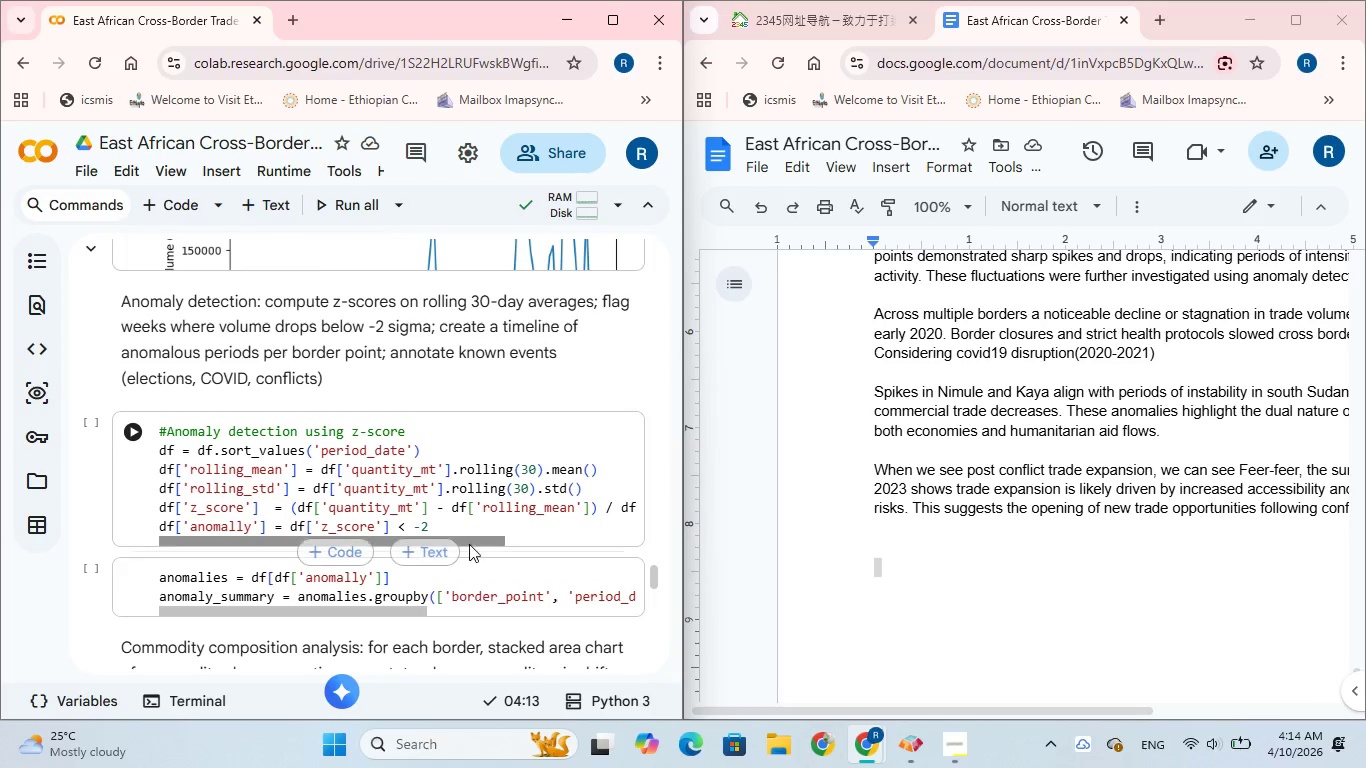 
wait(5.51)
 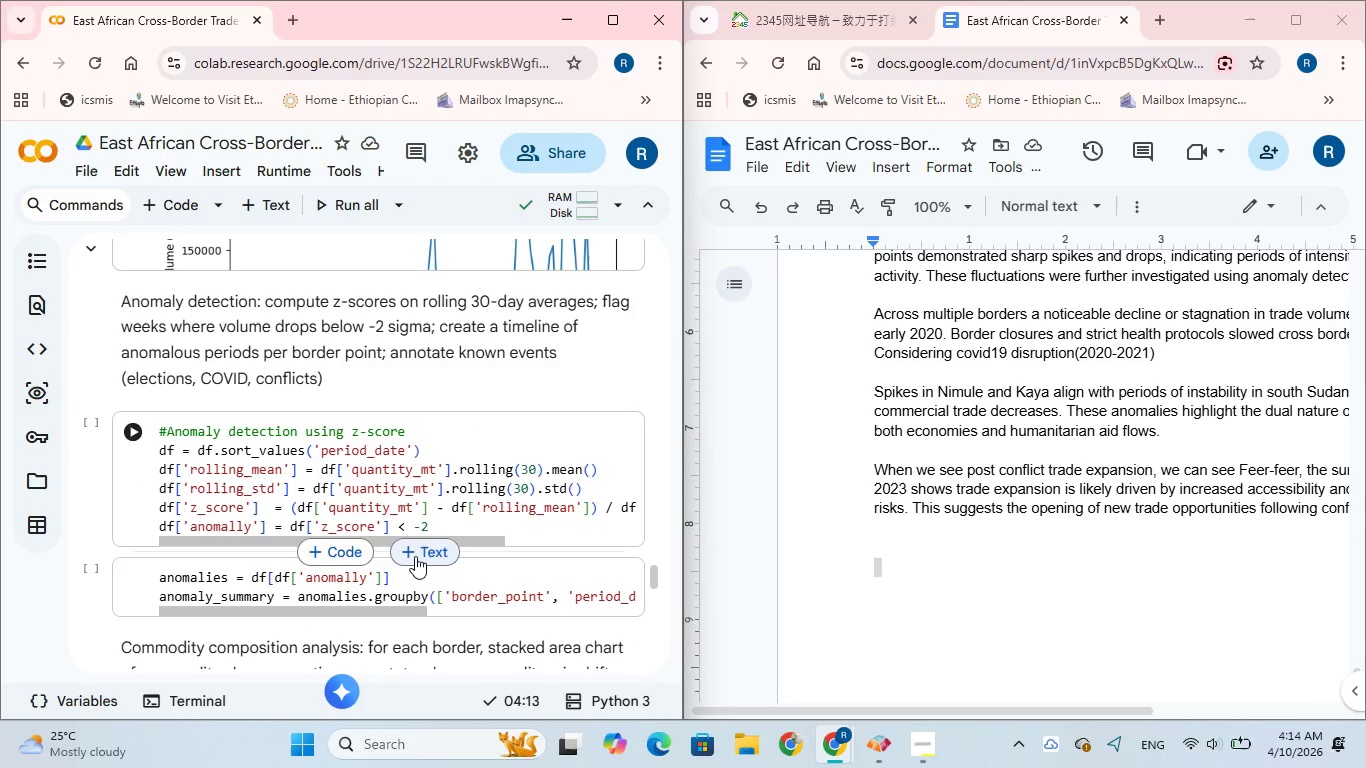 
scroll: coordinate [489, 532], scroll_direction: down, amount: 1.0
 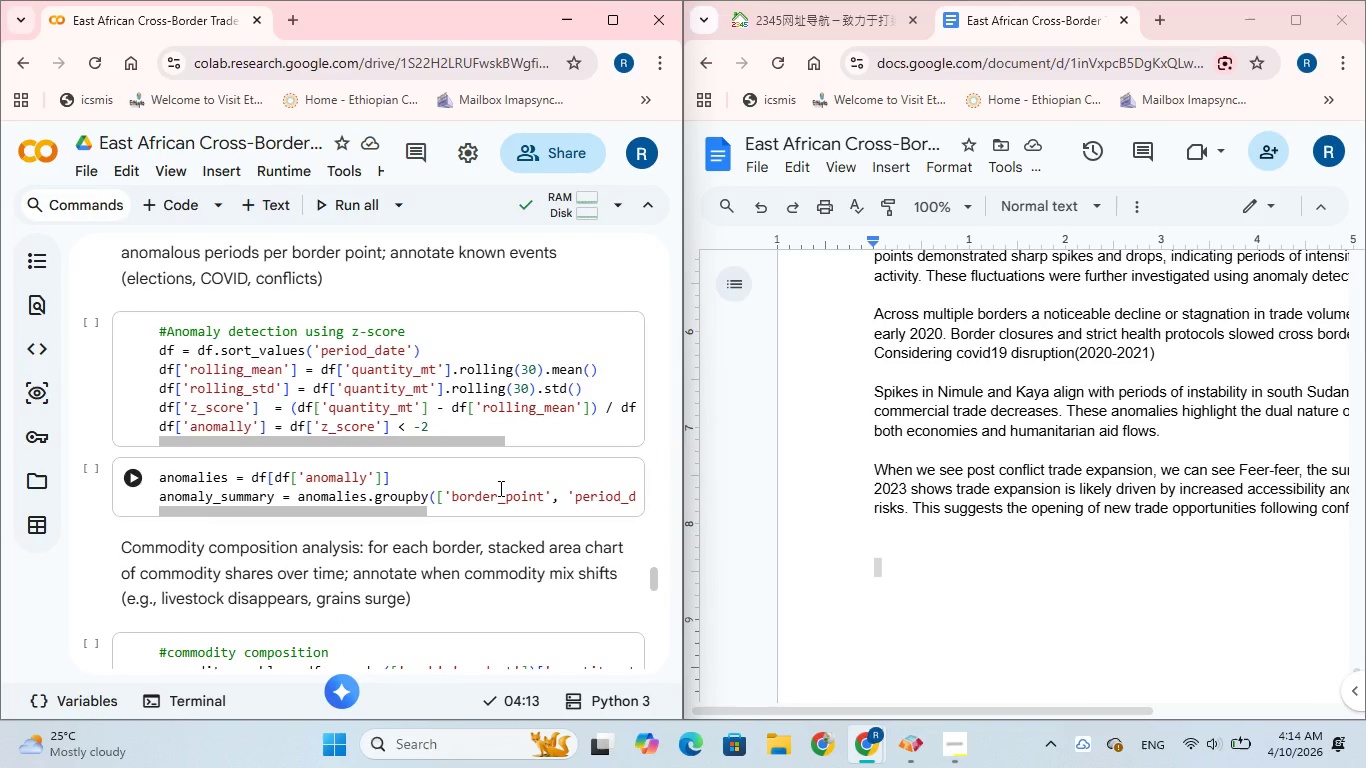 
scroll: coordinate [503, 482], scroll_direction: up, amount: 42.0
 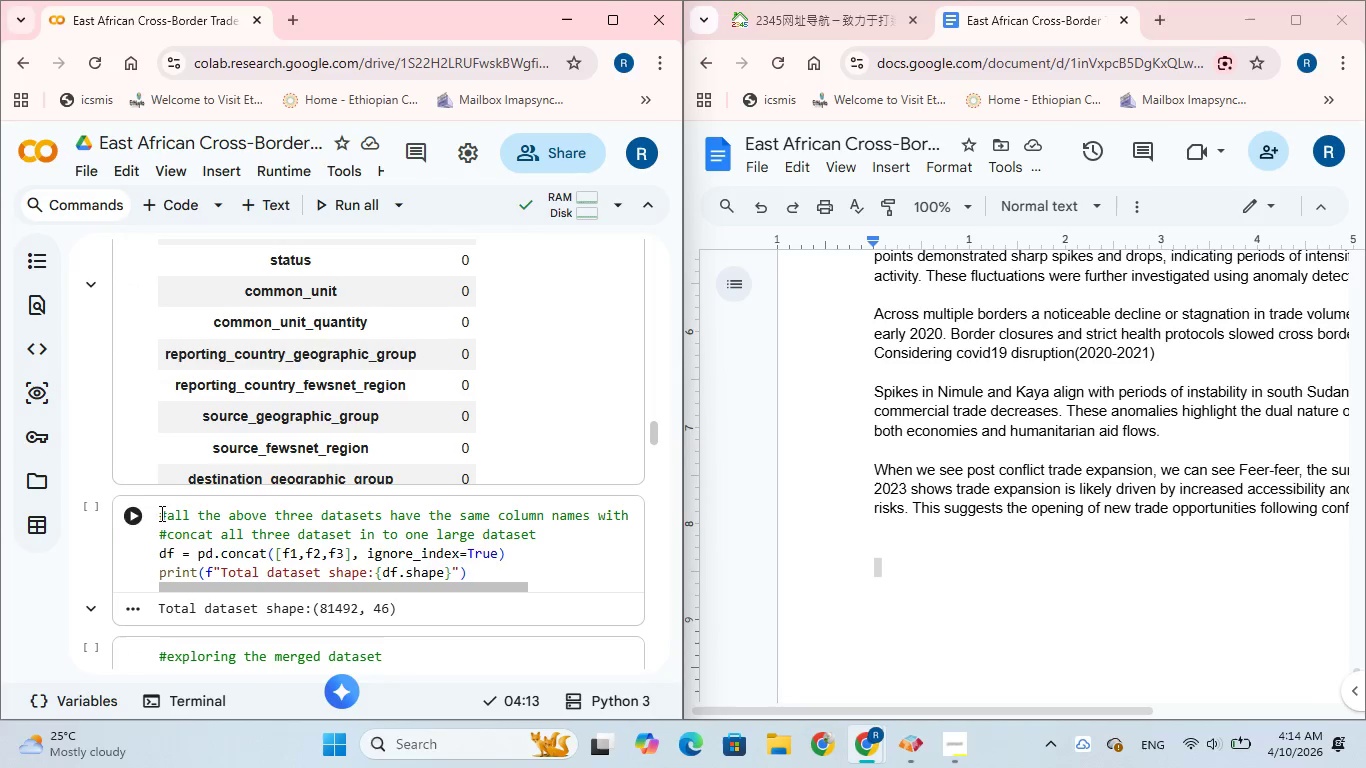 
left_click([134, 513])
 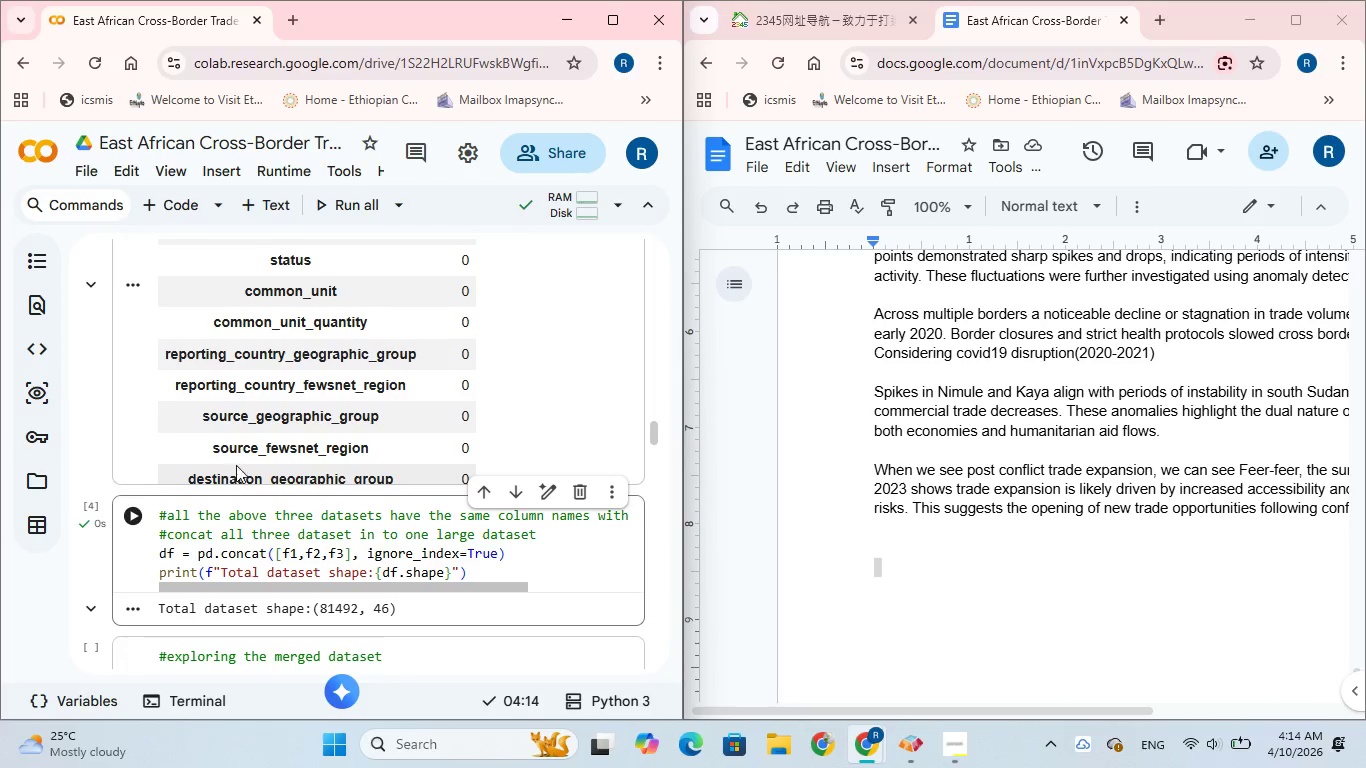 
scroll: coordinate [218, 569], scroll_direction: down, amount: 3.0
 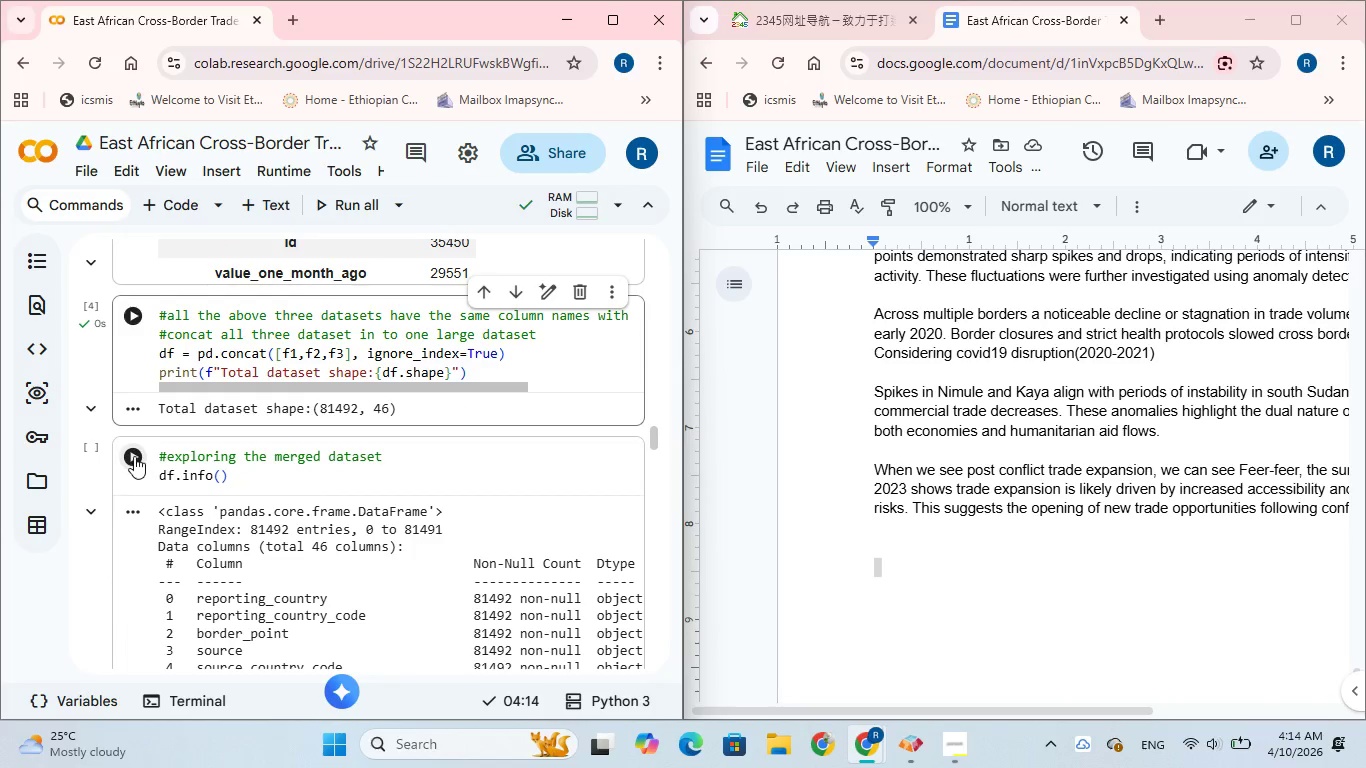 
left_click([132, 455])
 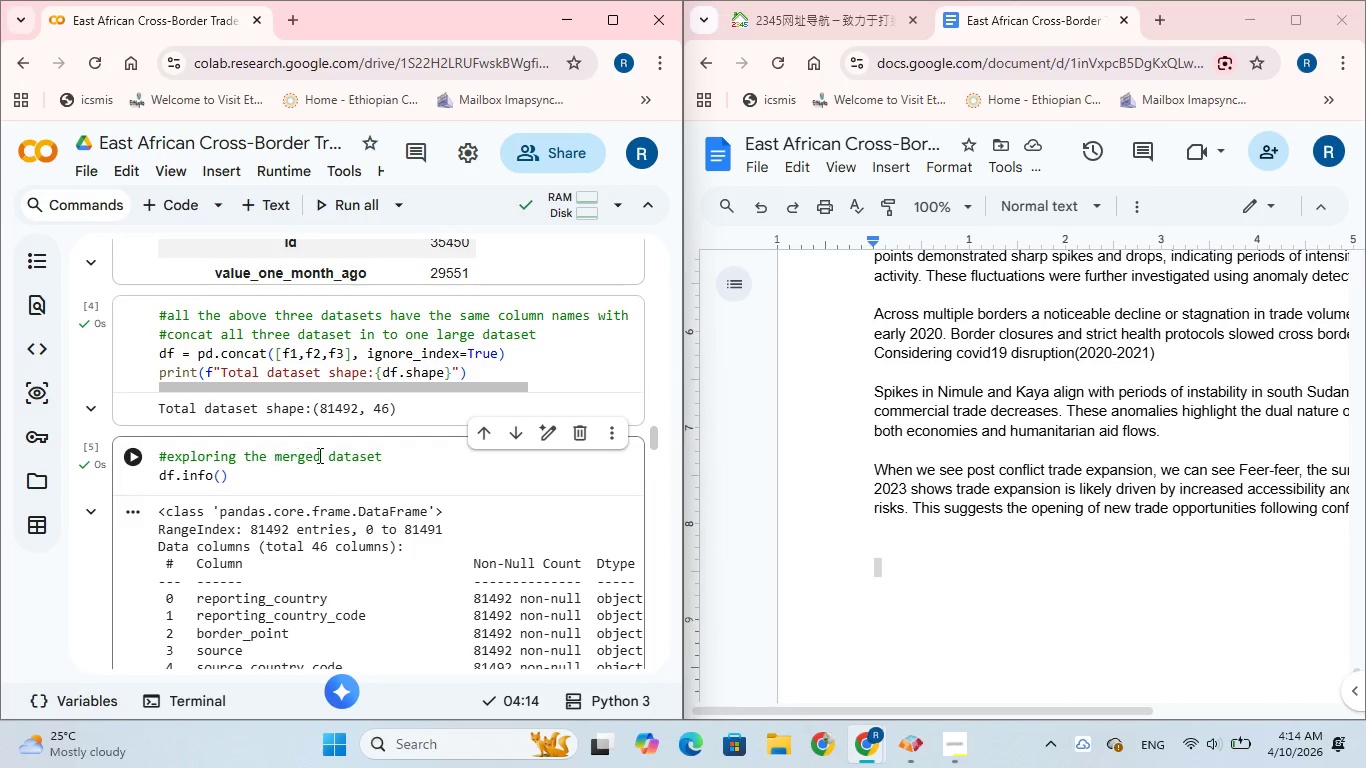 
scroll: coordinate [546, 500], scroll_direction: down, amount: 32.0
 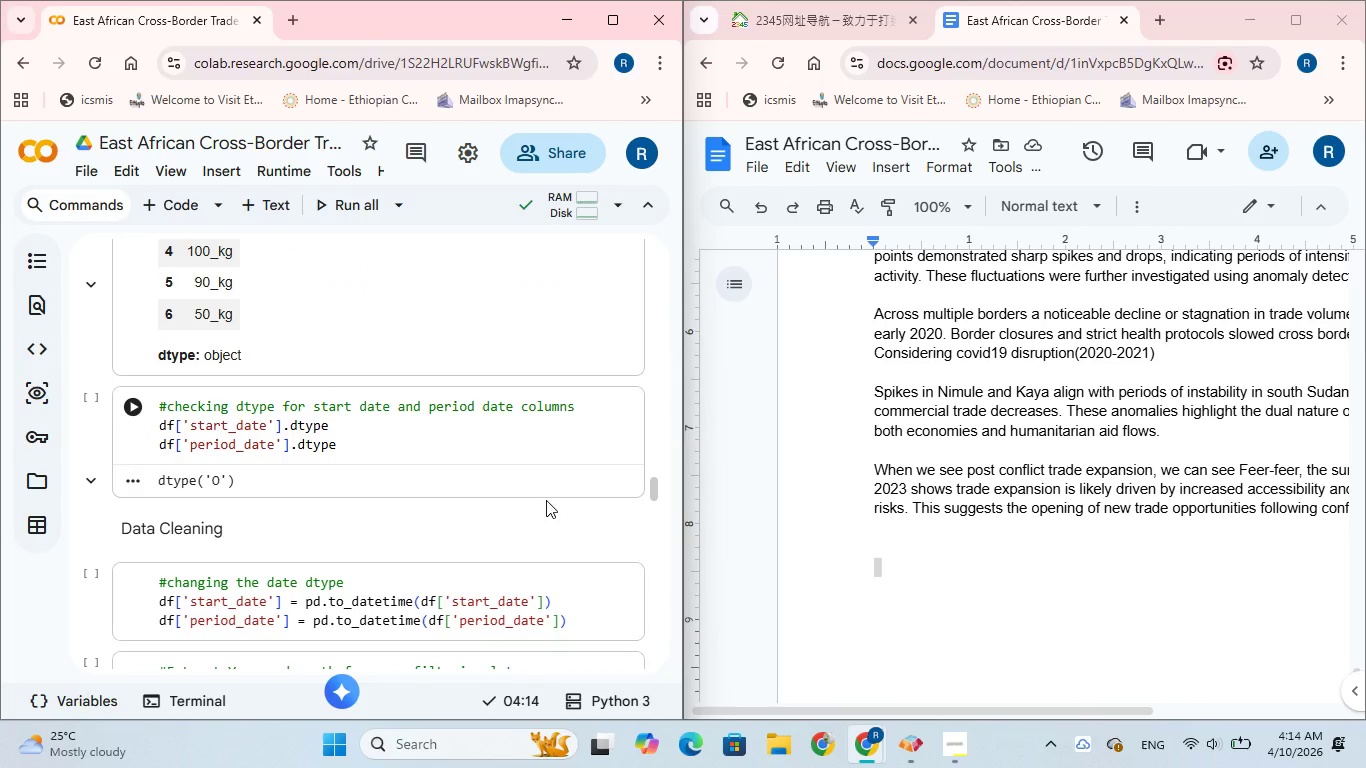 
scroll: coordinate [546, 500], scroll_direction: down, amount: 1.0
 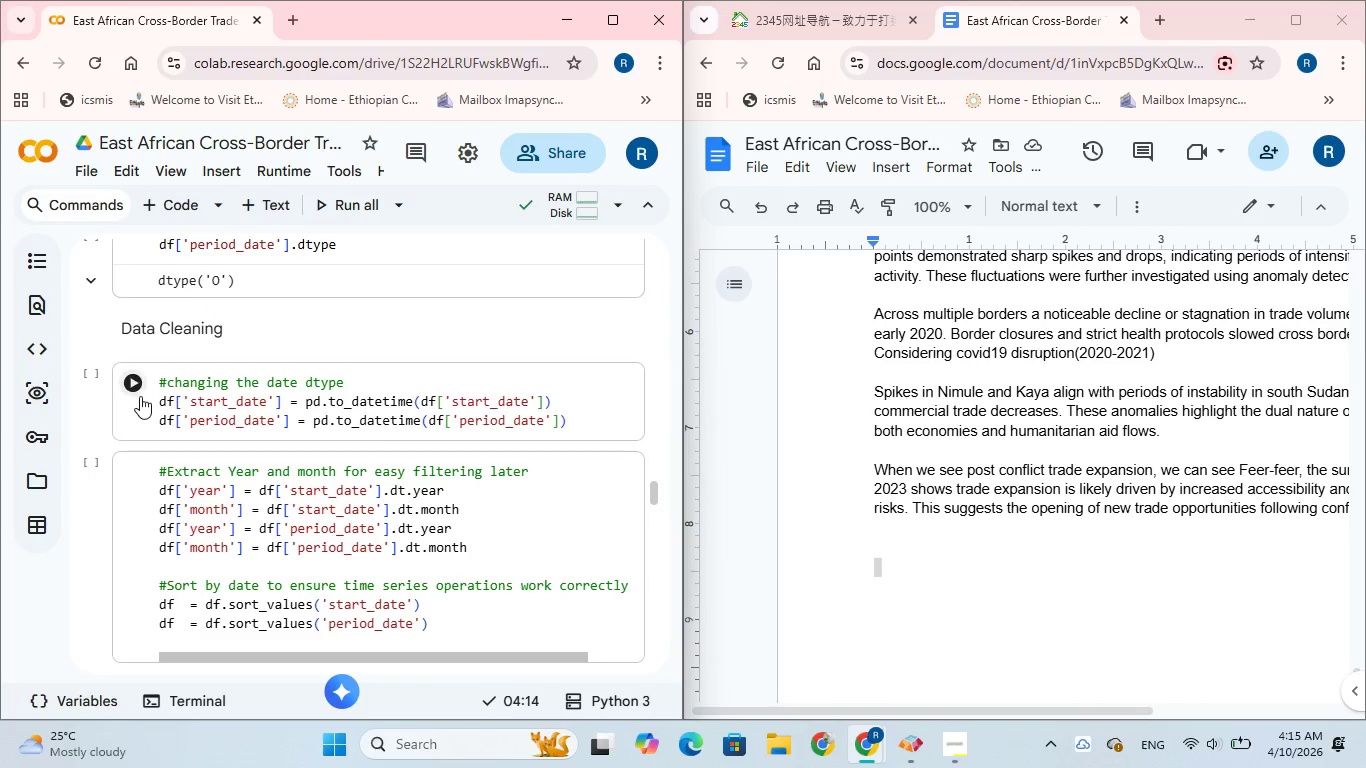 
left_click([135, 385])
 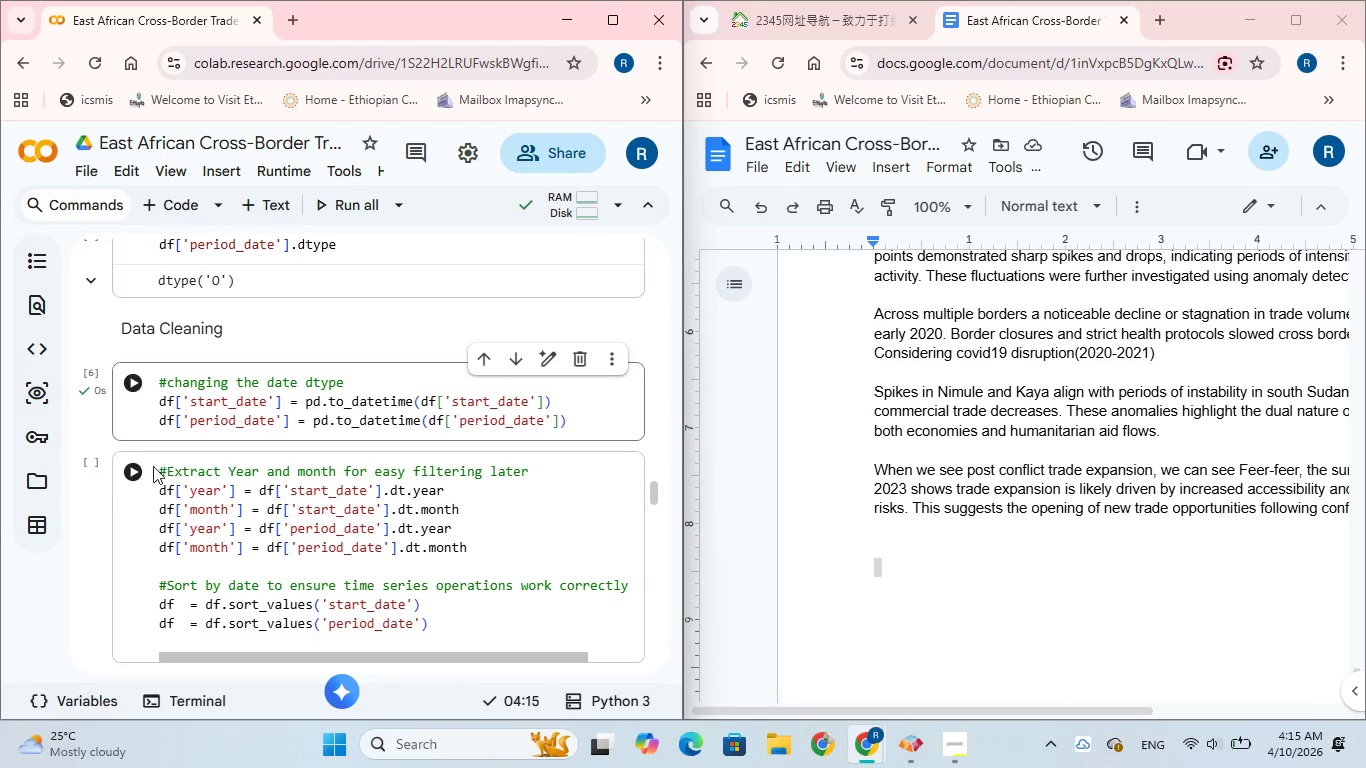 
left_click([139, 467])
 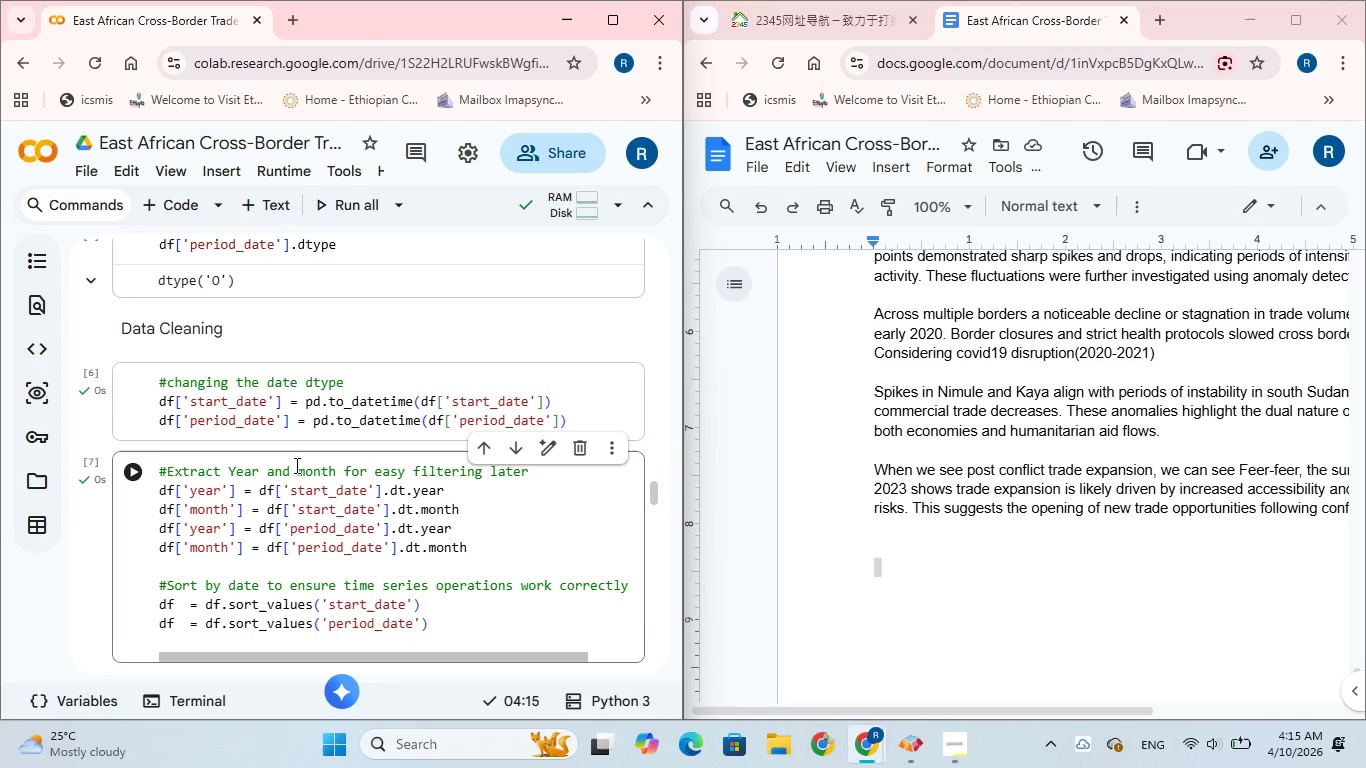 
scroll: coordinate [296, 465], scroll_direction: down, amount: 3.0
 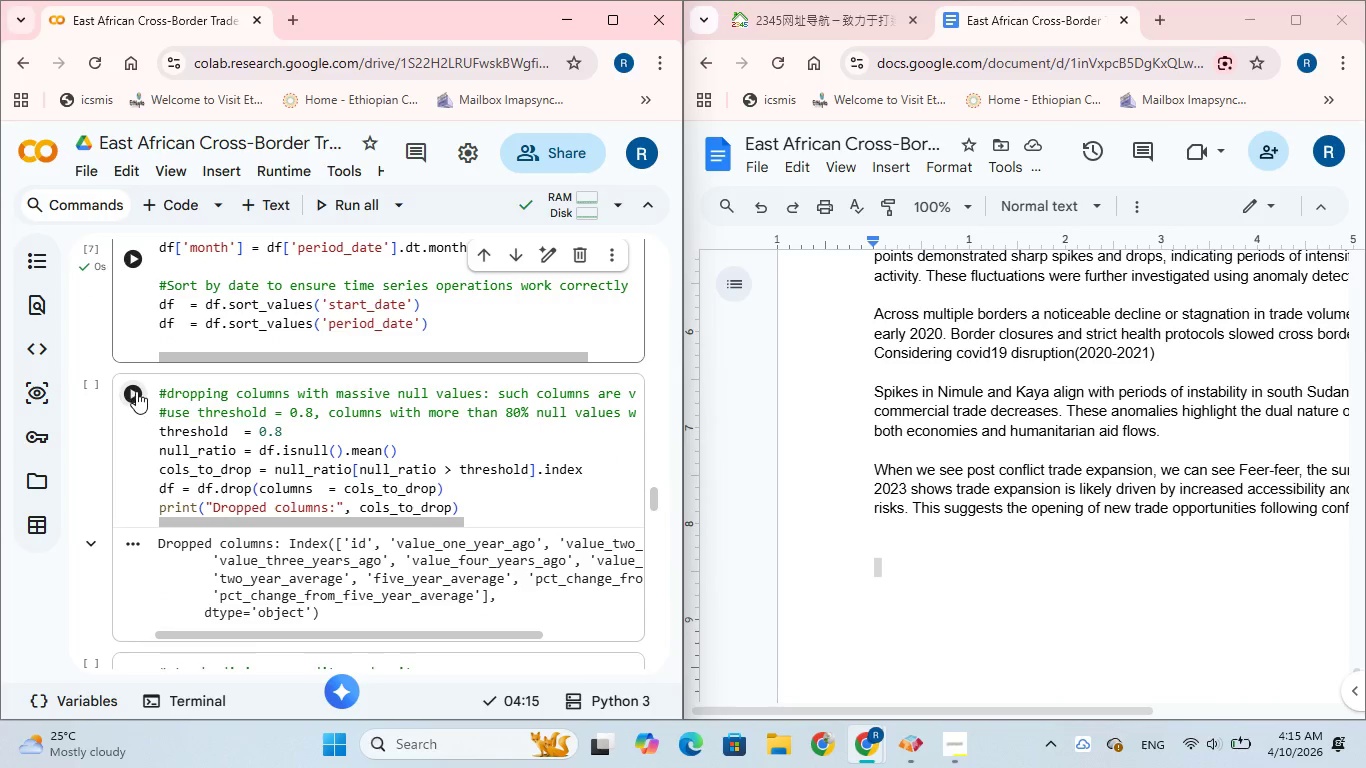 
left_click([136, 391])
 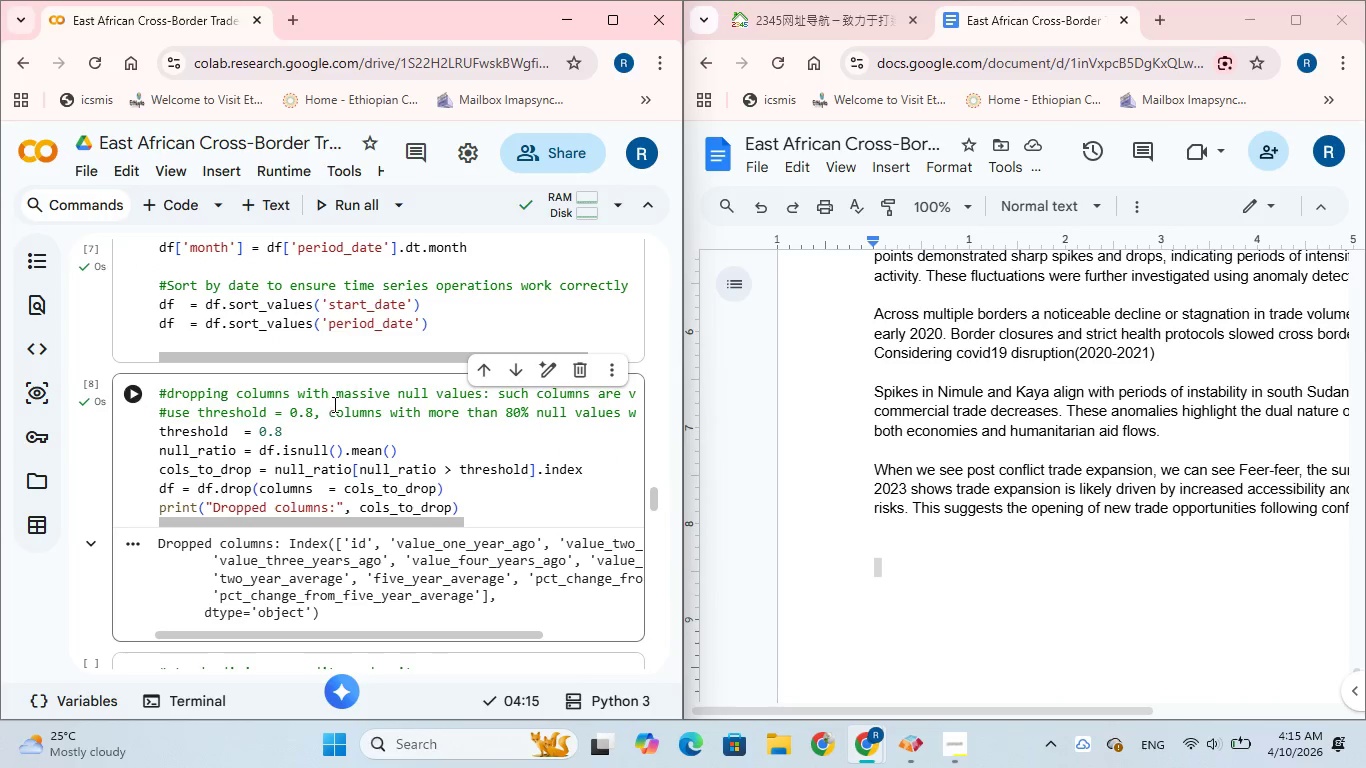 
scroll: coordinate [335, 408], scroll_direction: down, amount: 3.0
 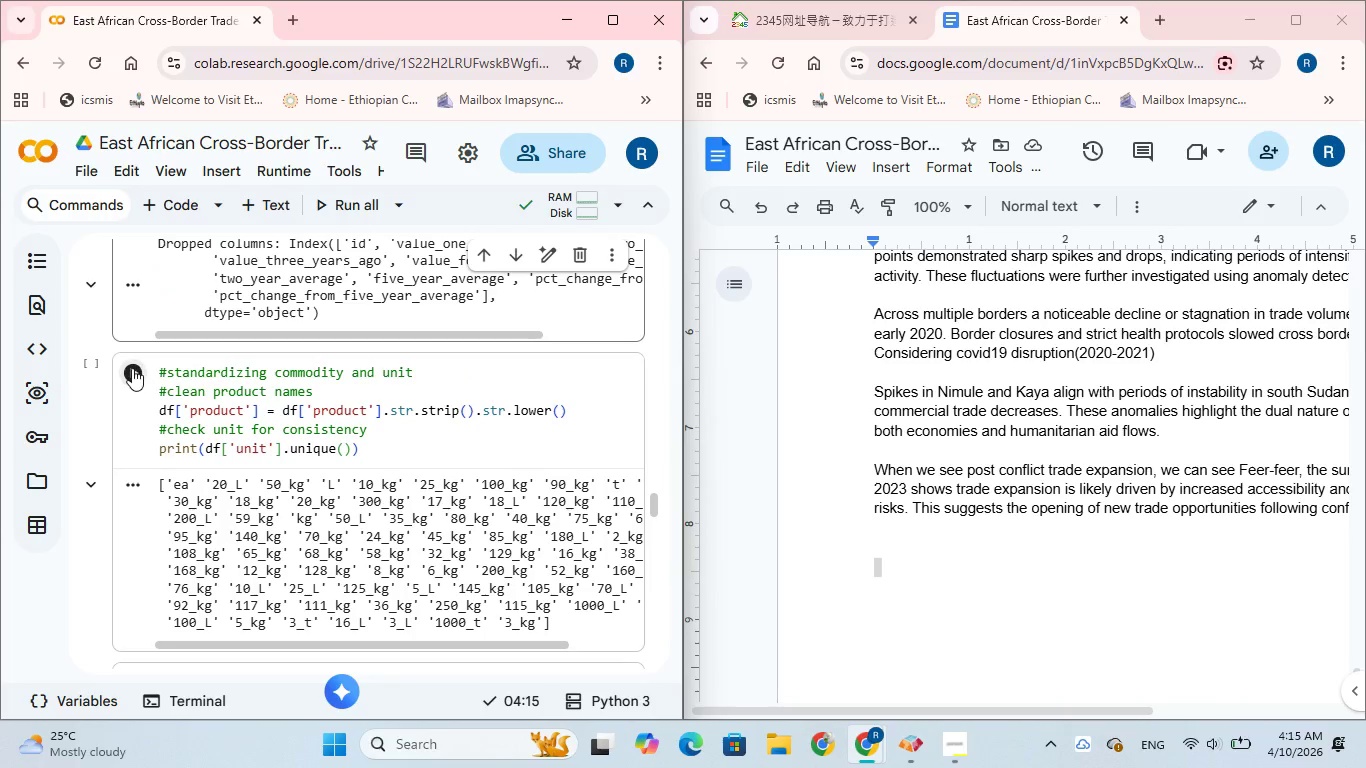 
left_click([132, 368])
 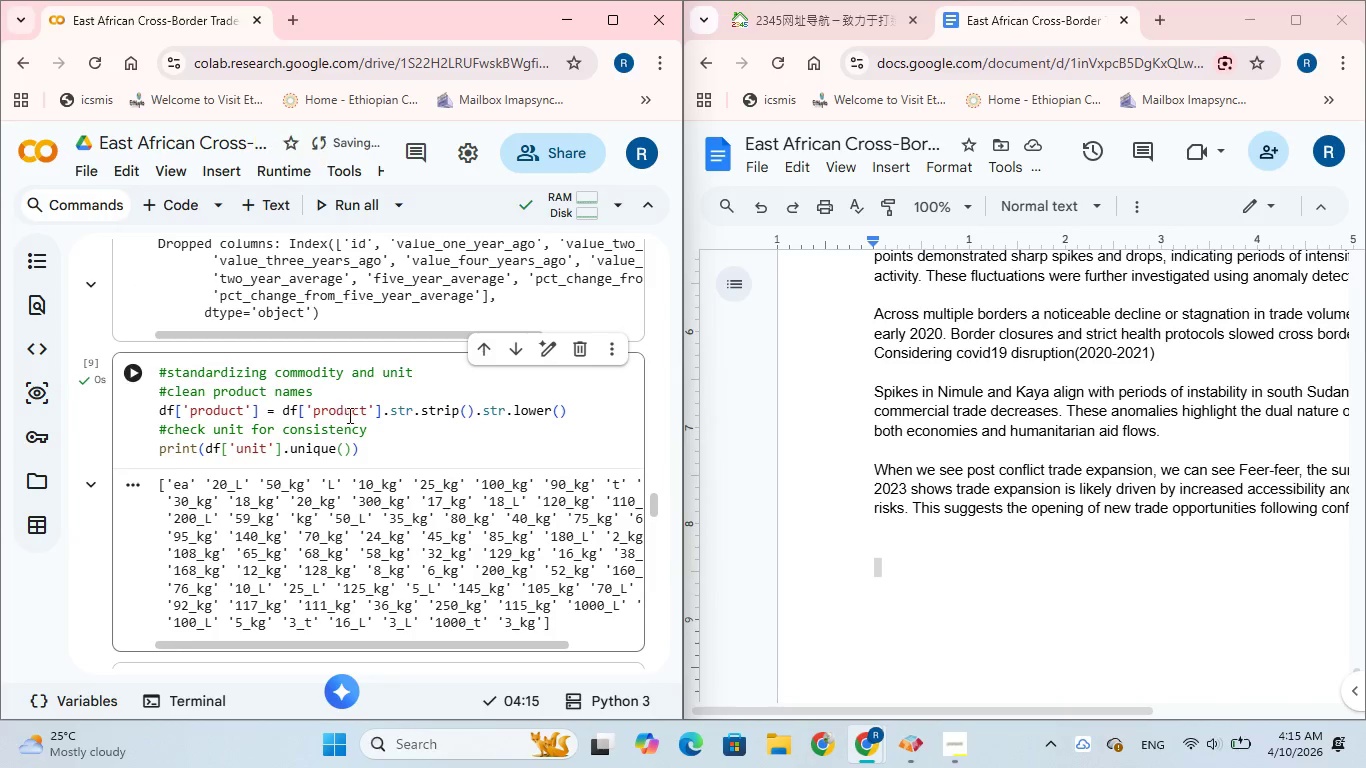 
scroll: coordinate [350, 418], scroll_direction: down, amount: 3.0
 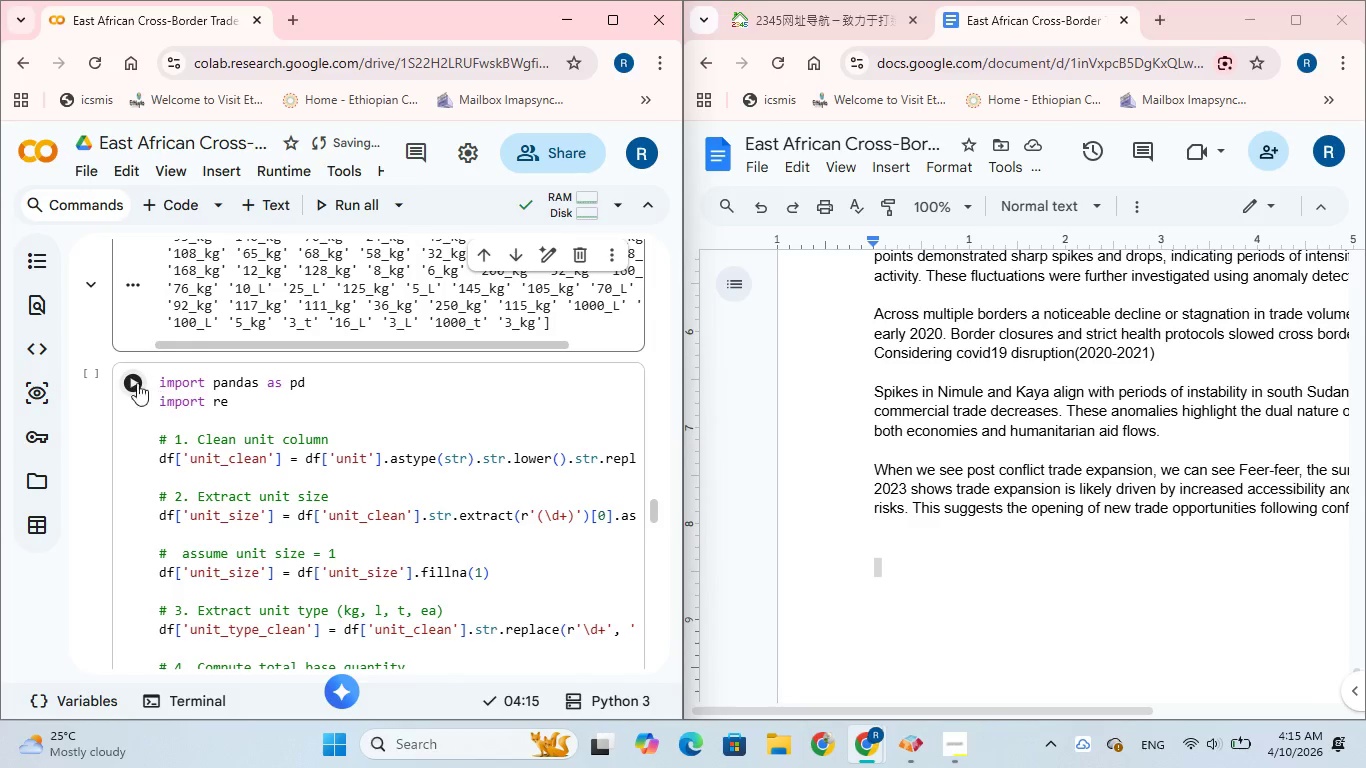 
left_click([128, 383])
 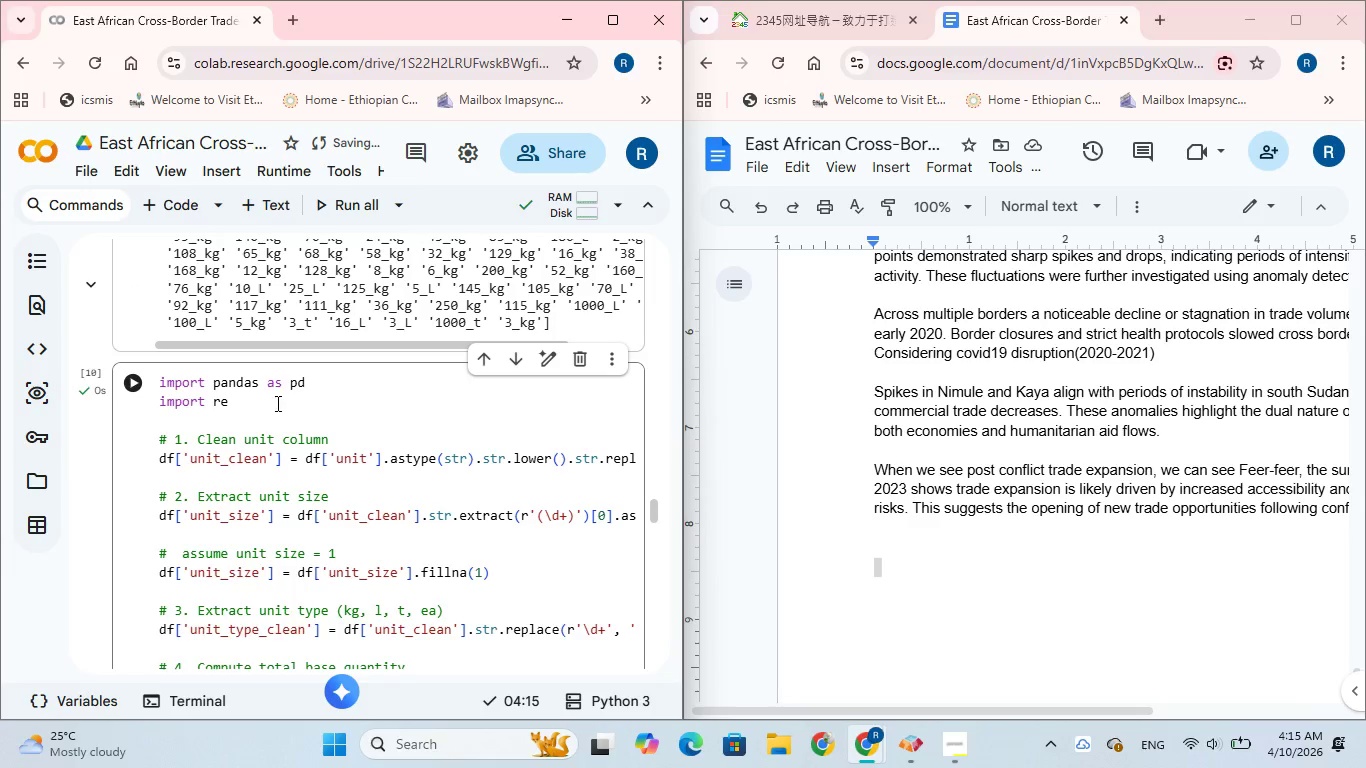 
scroll: coordinate [278, 405], scroll_direction: down, amount: 3.0
 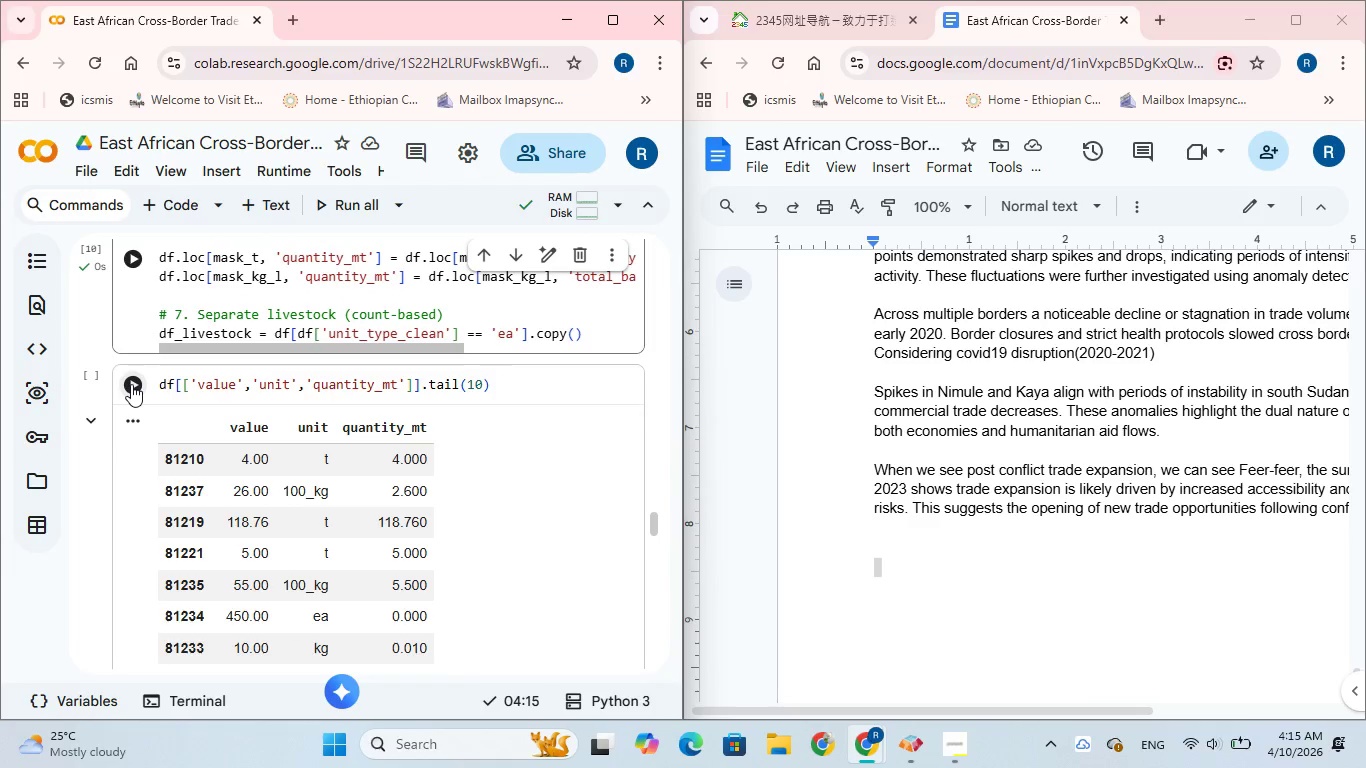 
left_click([131, 384])
 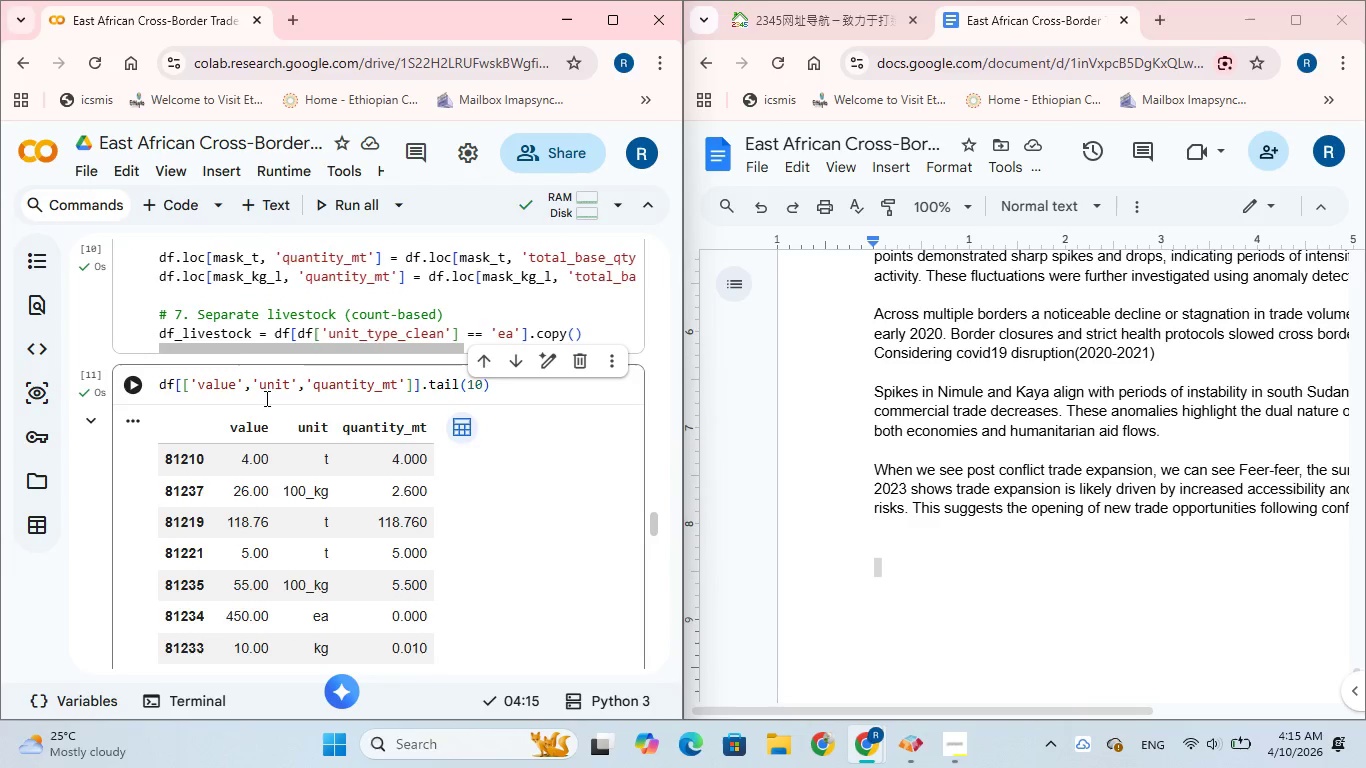 
scroll: coordinate [264, 399], scroll_direction: down, amount: 7.0
 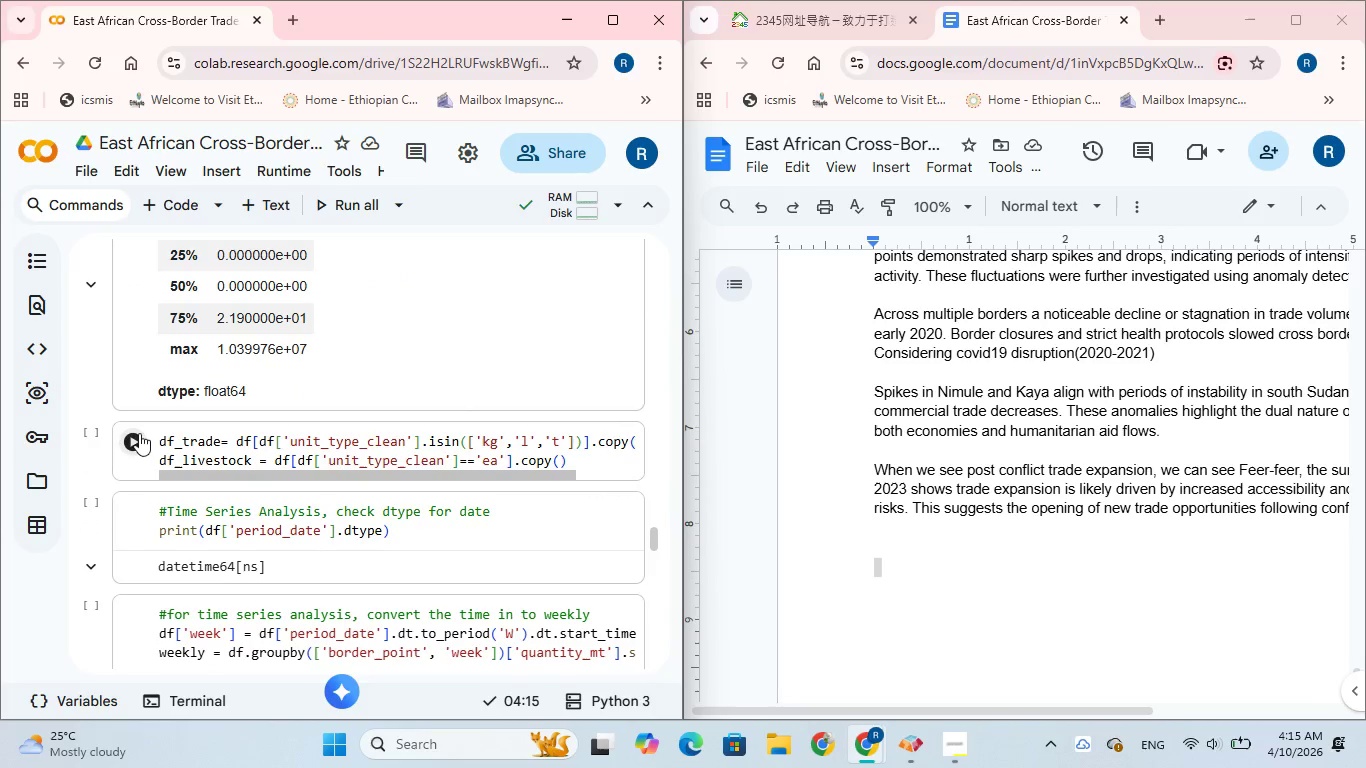 
left_click([129, 439])
 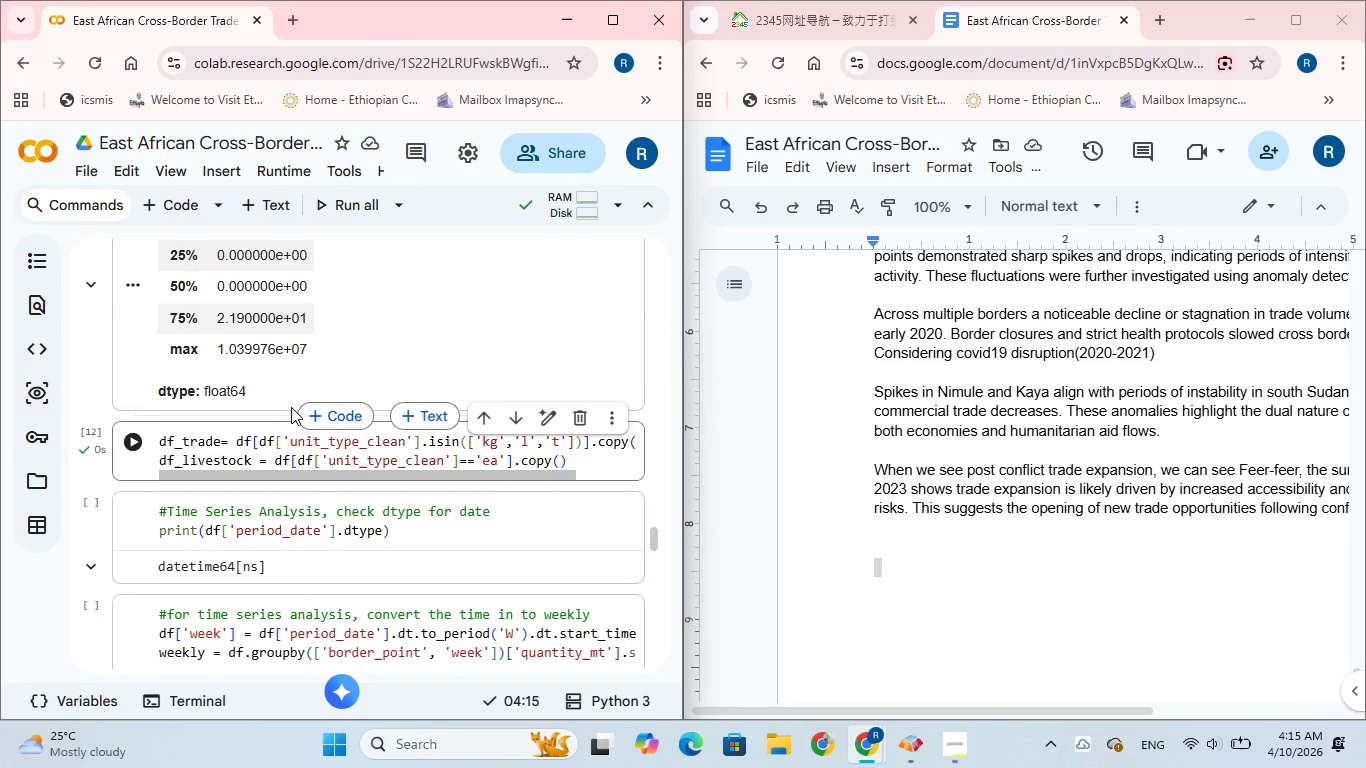 
scroll: coordinate [291, 407], scroll_direction: down, amount: 1.0
 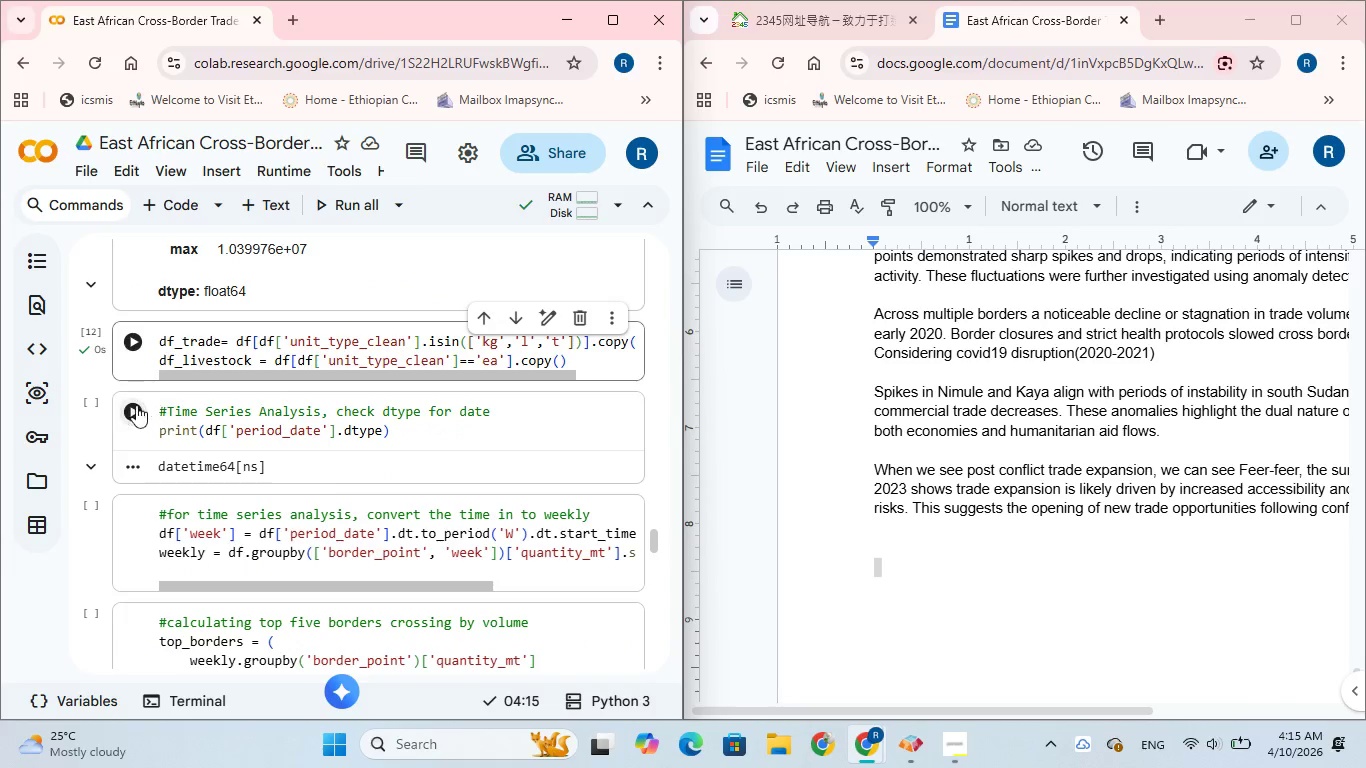 
left_click([125, 413])
 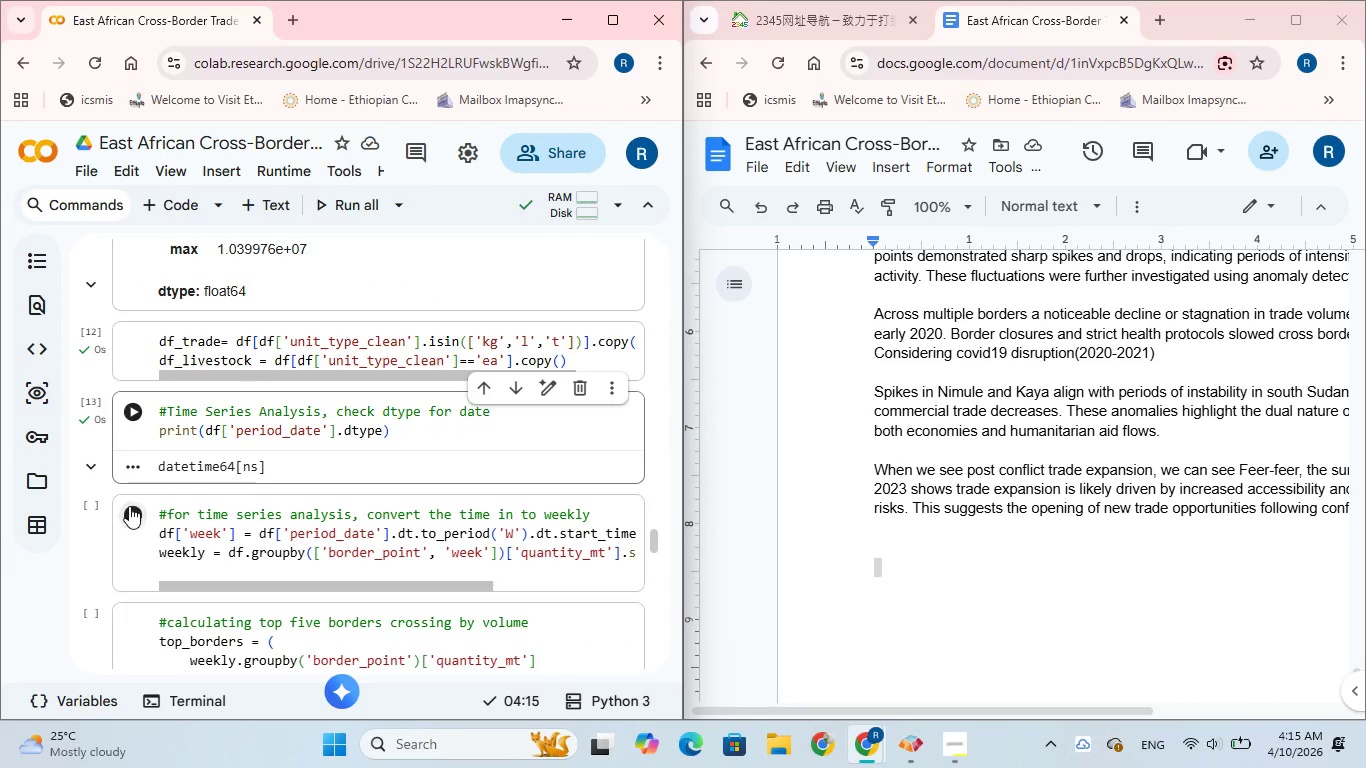 
left_click([129, 507])
 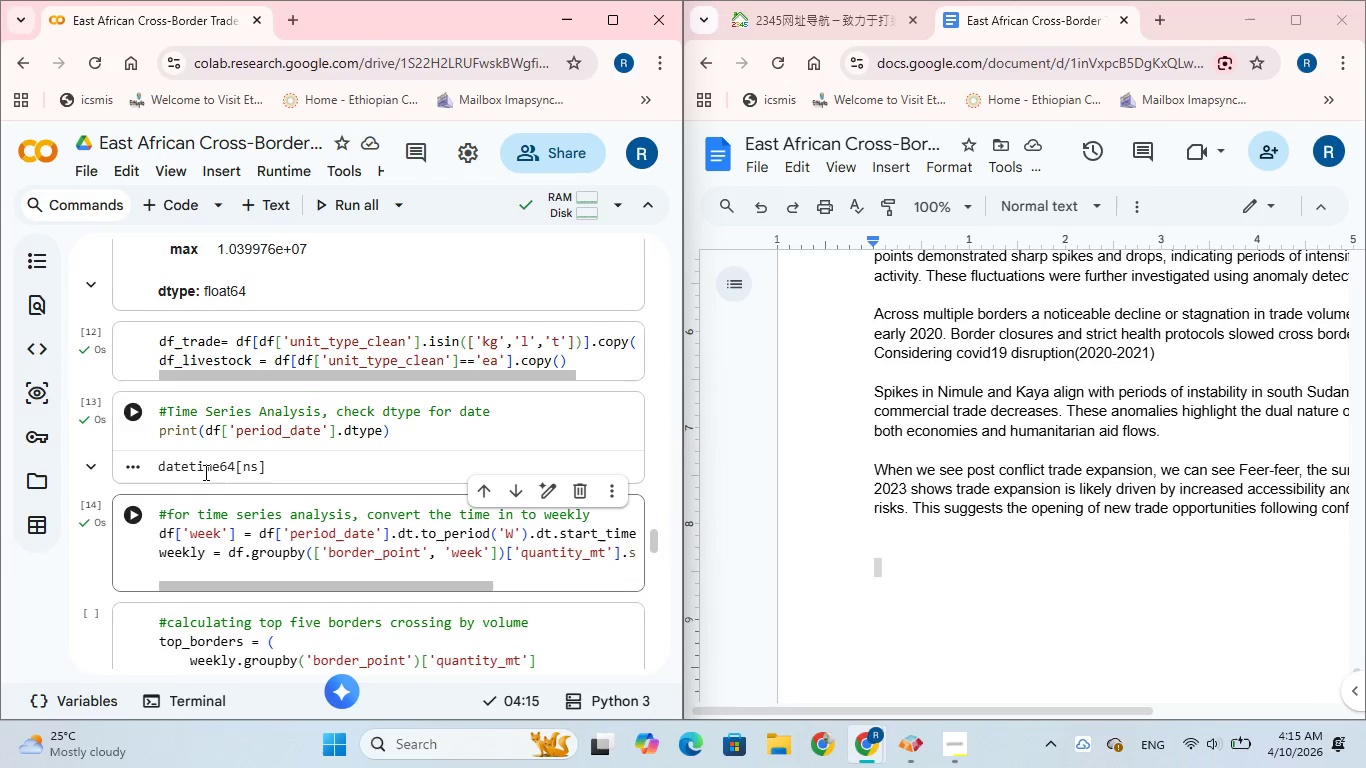 
scroll: coordinate [204, 472], scroll_direction: down, amount: 1.0
 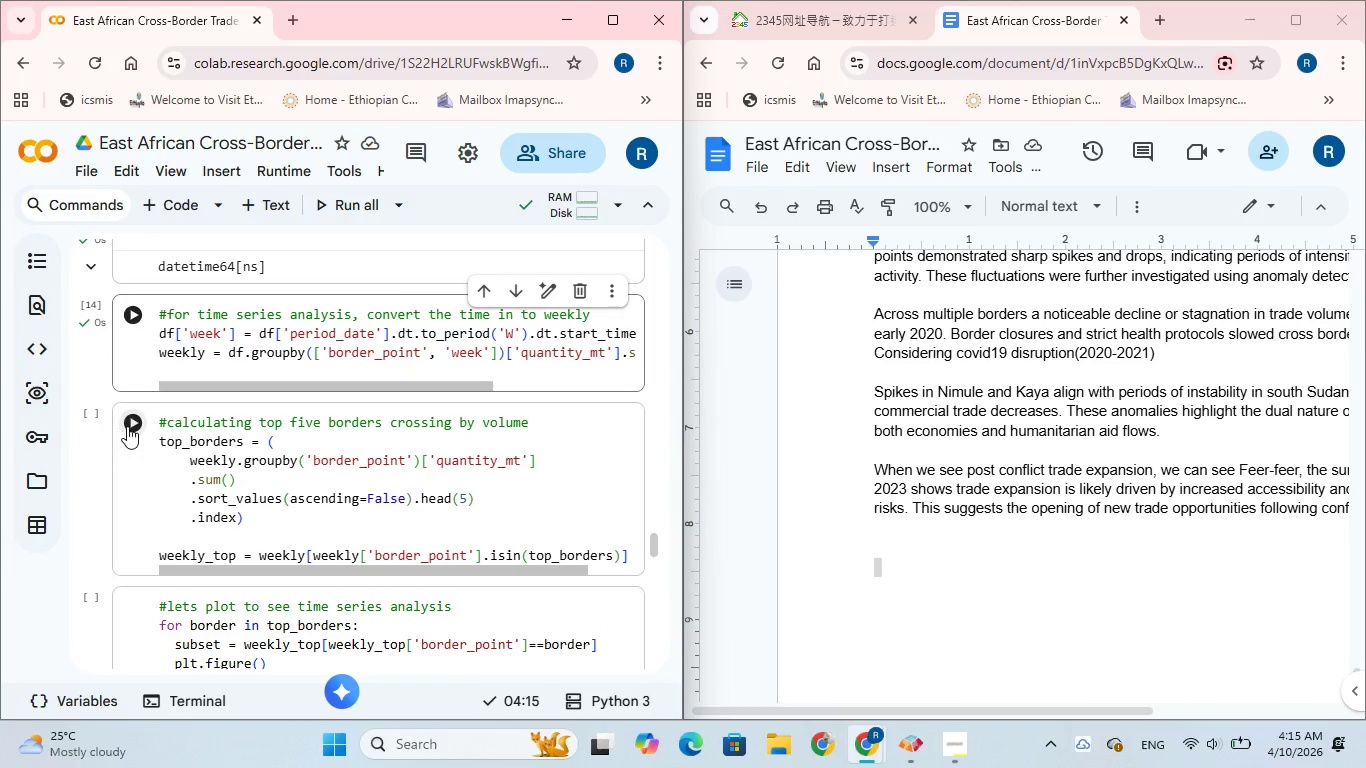 
left_click([132, 425])
 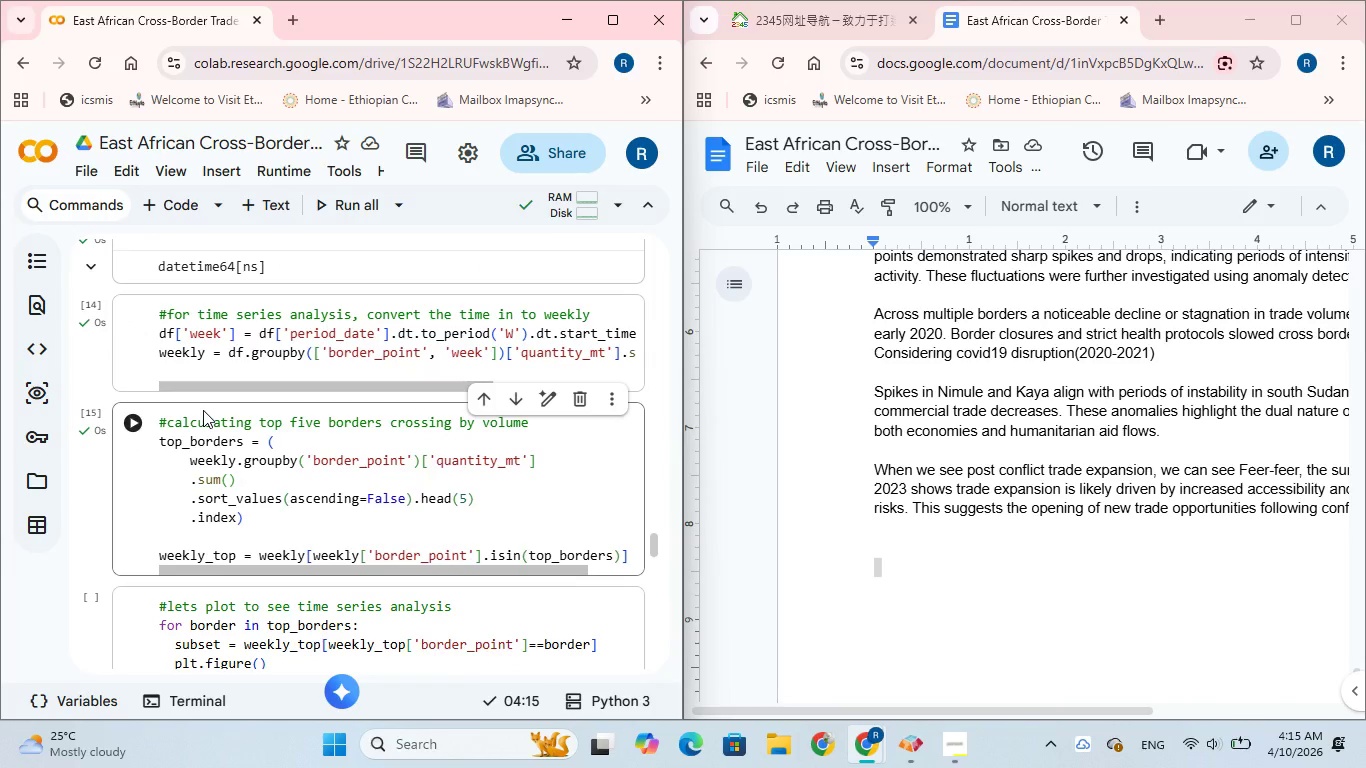 
scroll: coordinate [203, 410], scroll_direction: down, amount: 2.0
 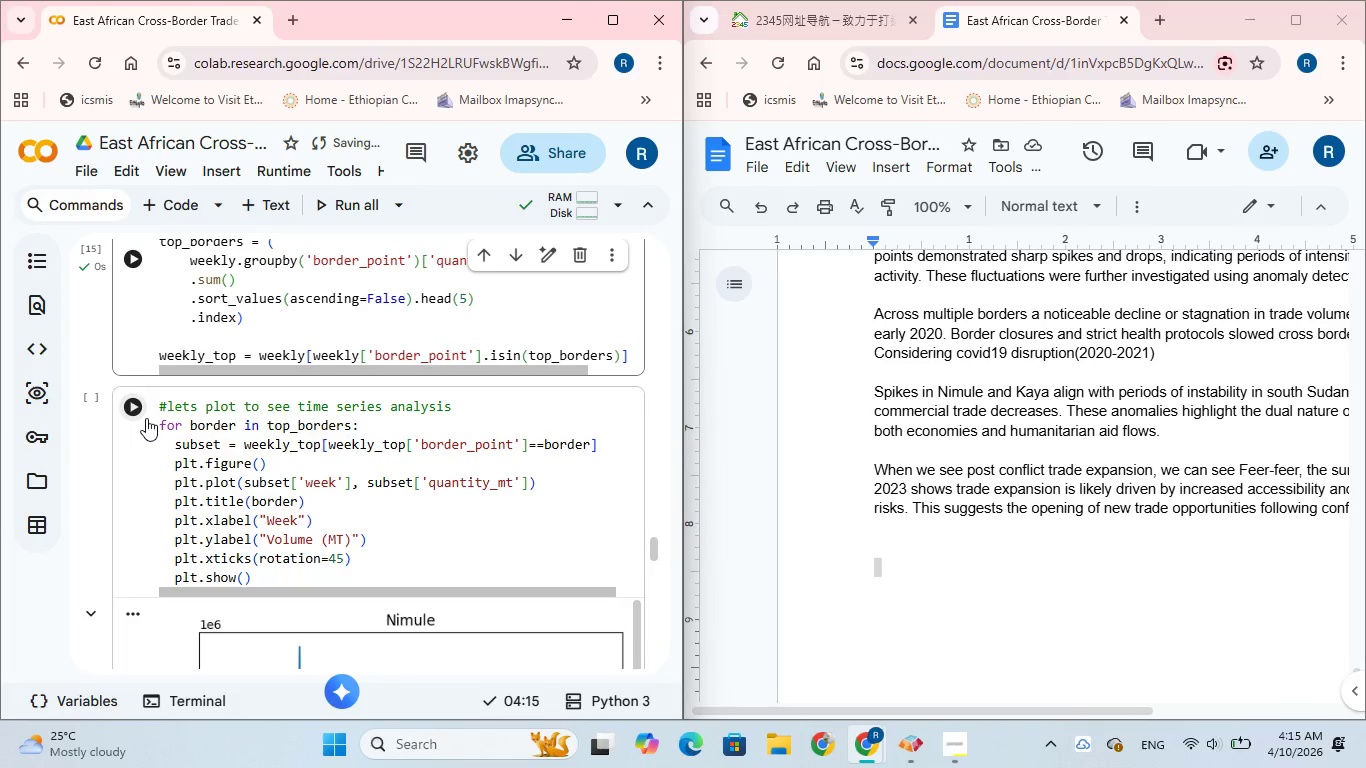 
left_click([133, 409])
 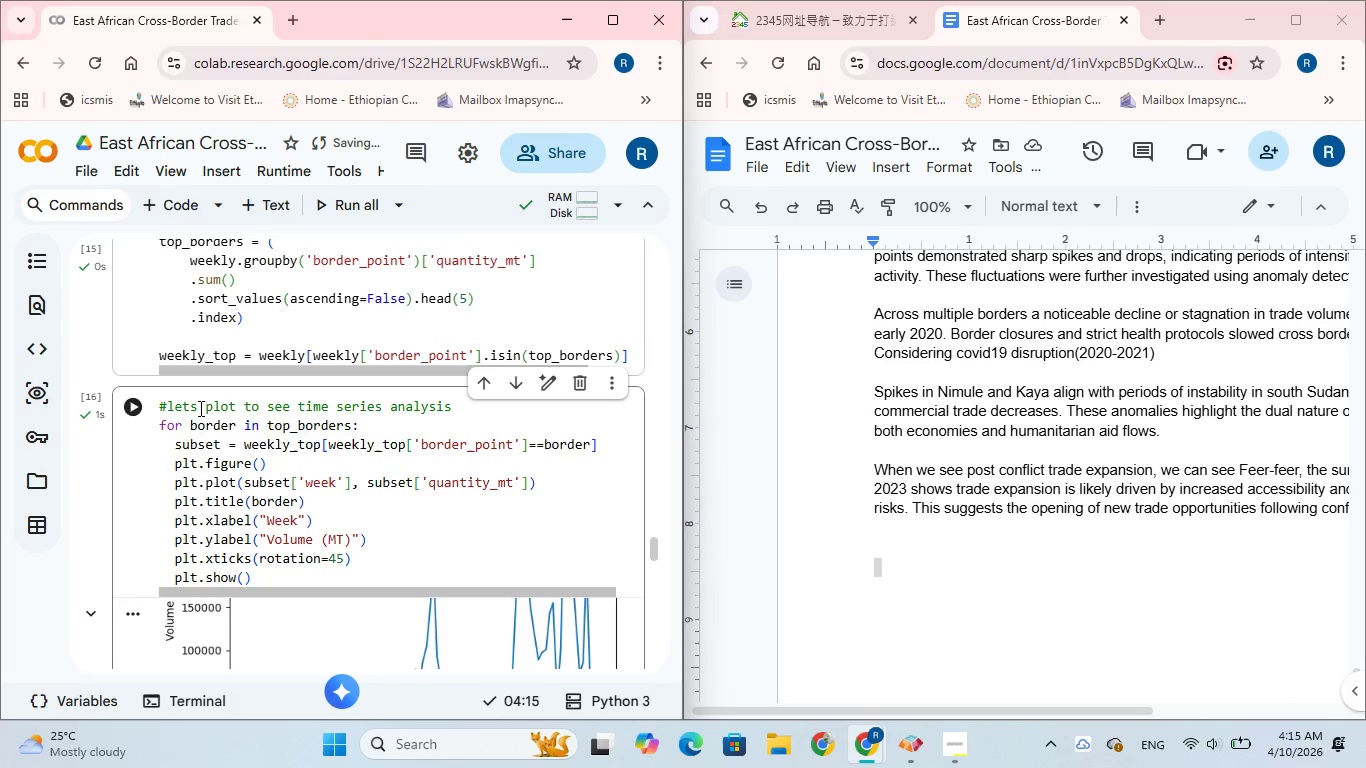 
scroll: coordinate [220, 406], scroll_direction: down, amount: 10.0
 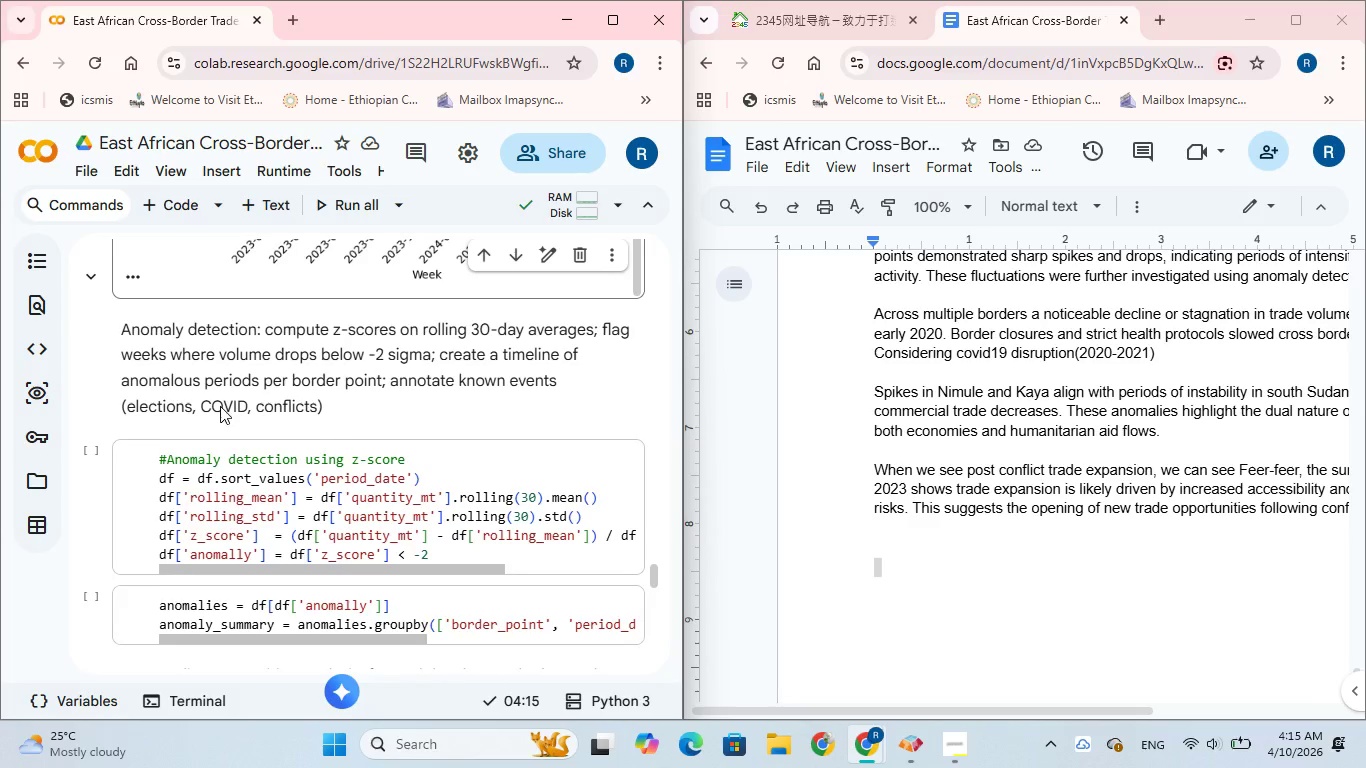 
scroll: coordinate [220, 406], scroll_direction: up, amount: 1.0
 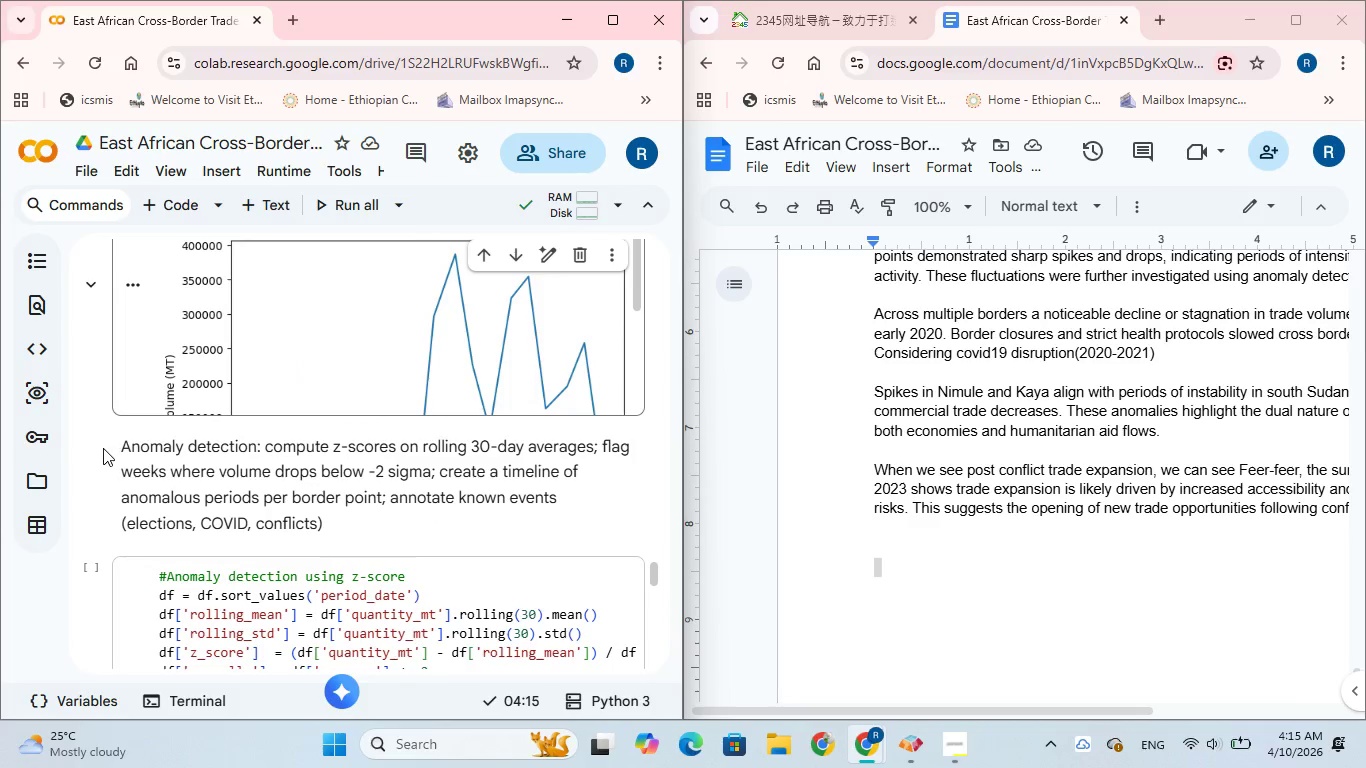 
scroll: coordinate [213, 441], scroll_direction: down, amount: 2.0
 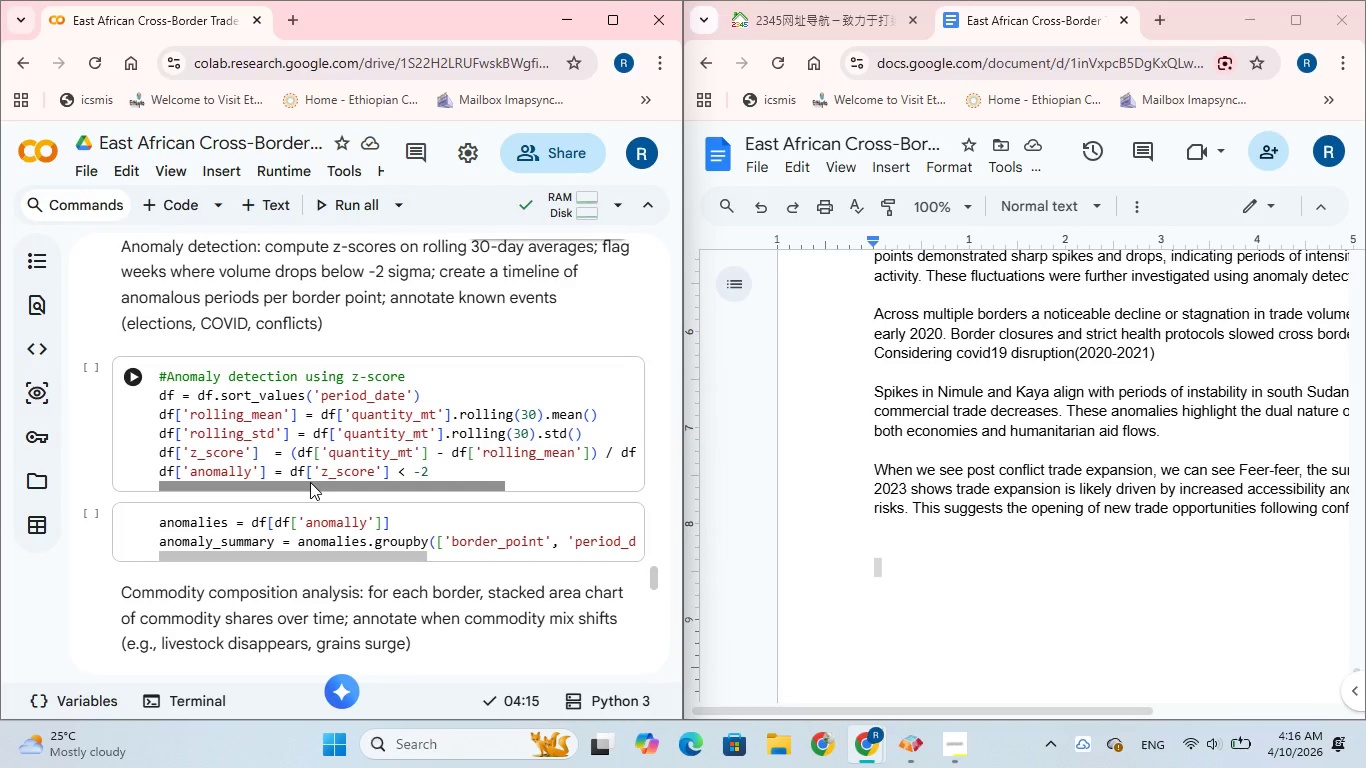 
wait(46.49)
 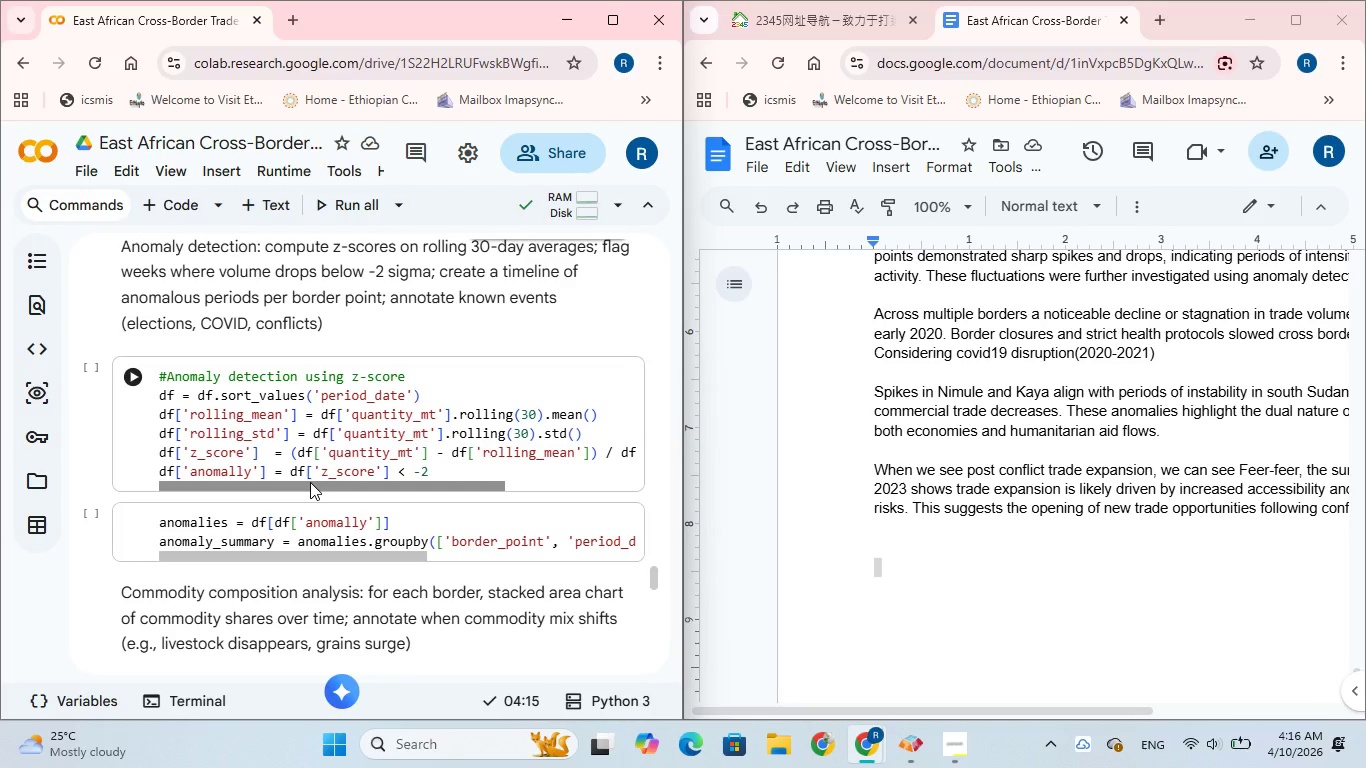 
left_click([335, 498])
 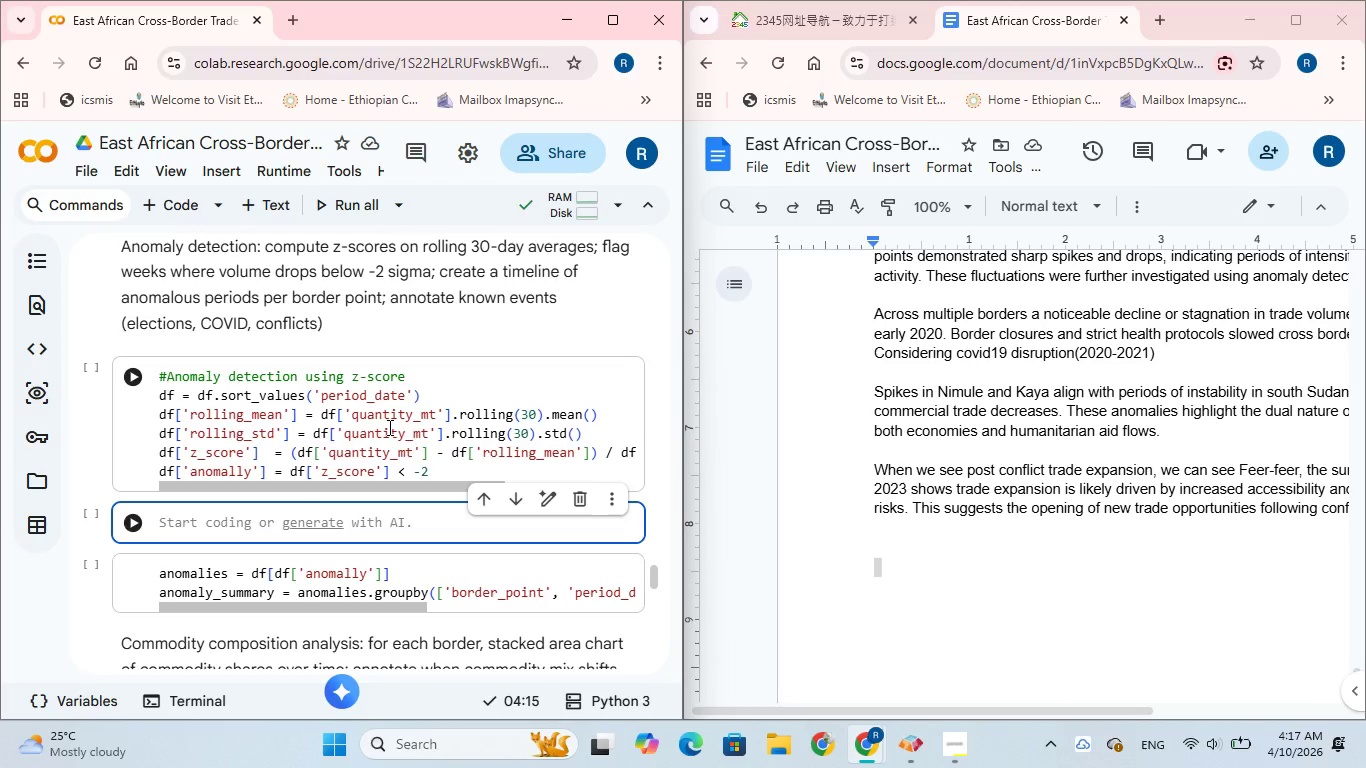 
wait(28.97)
 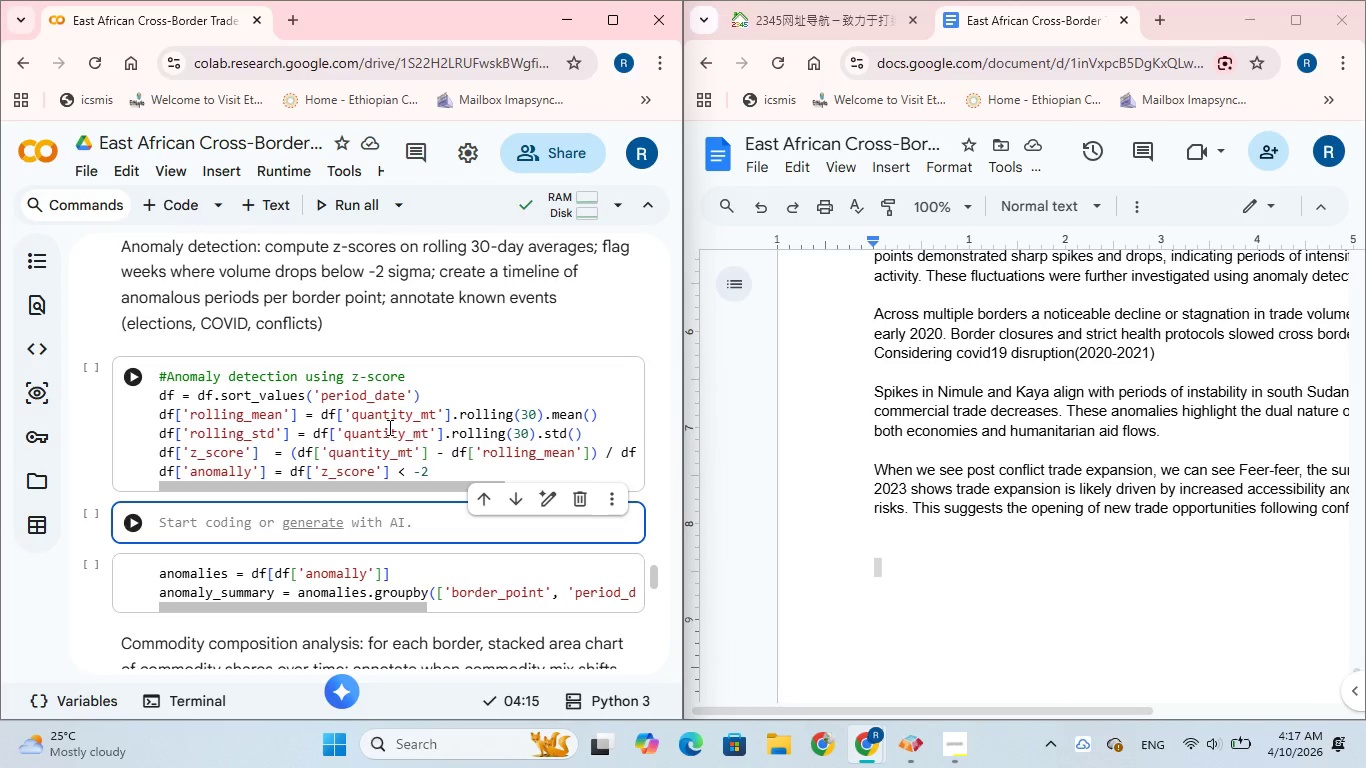 
left_click([312, 395])
 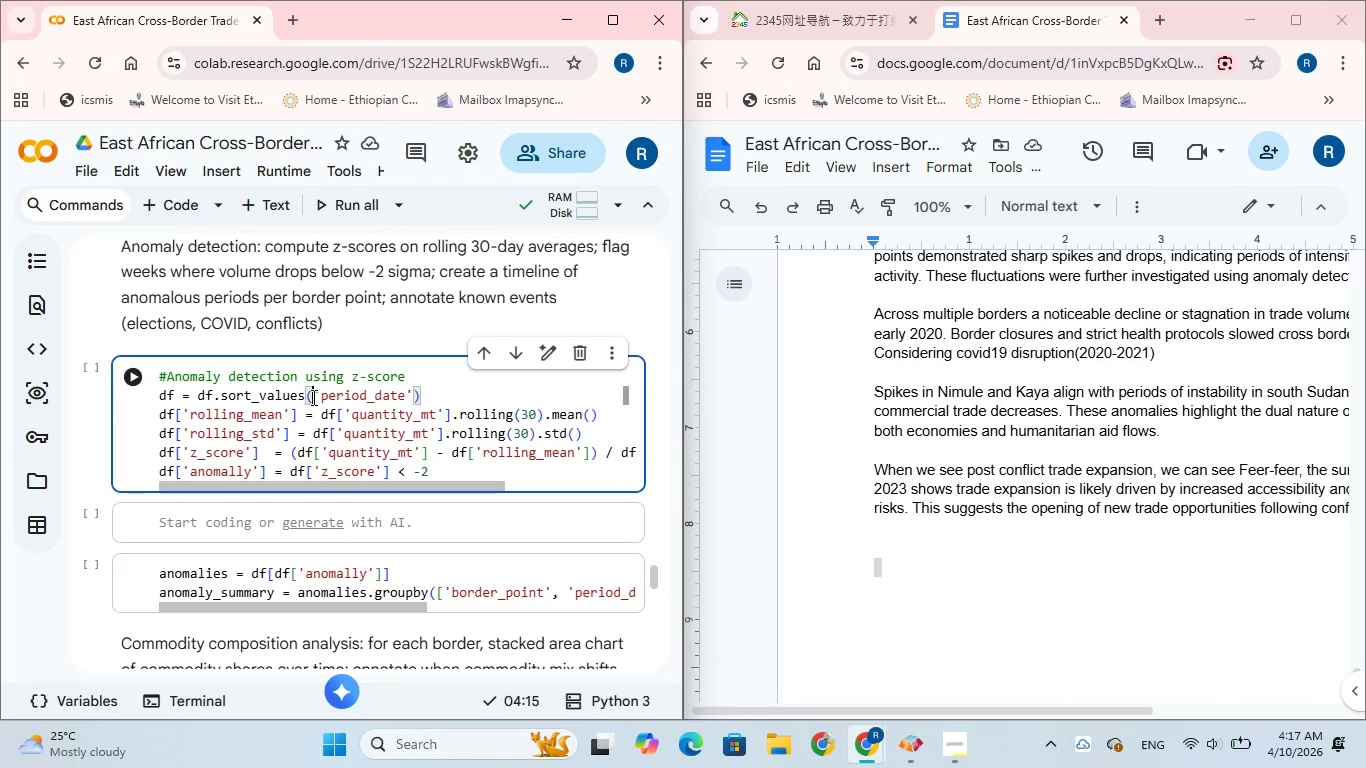 
type('border_point)
 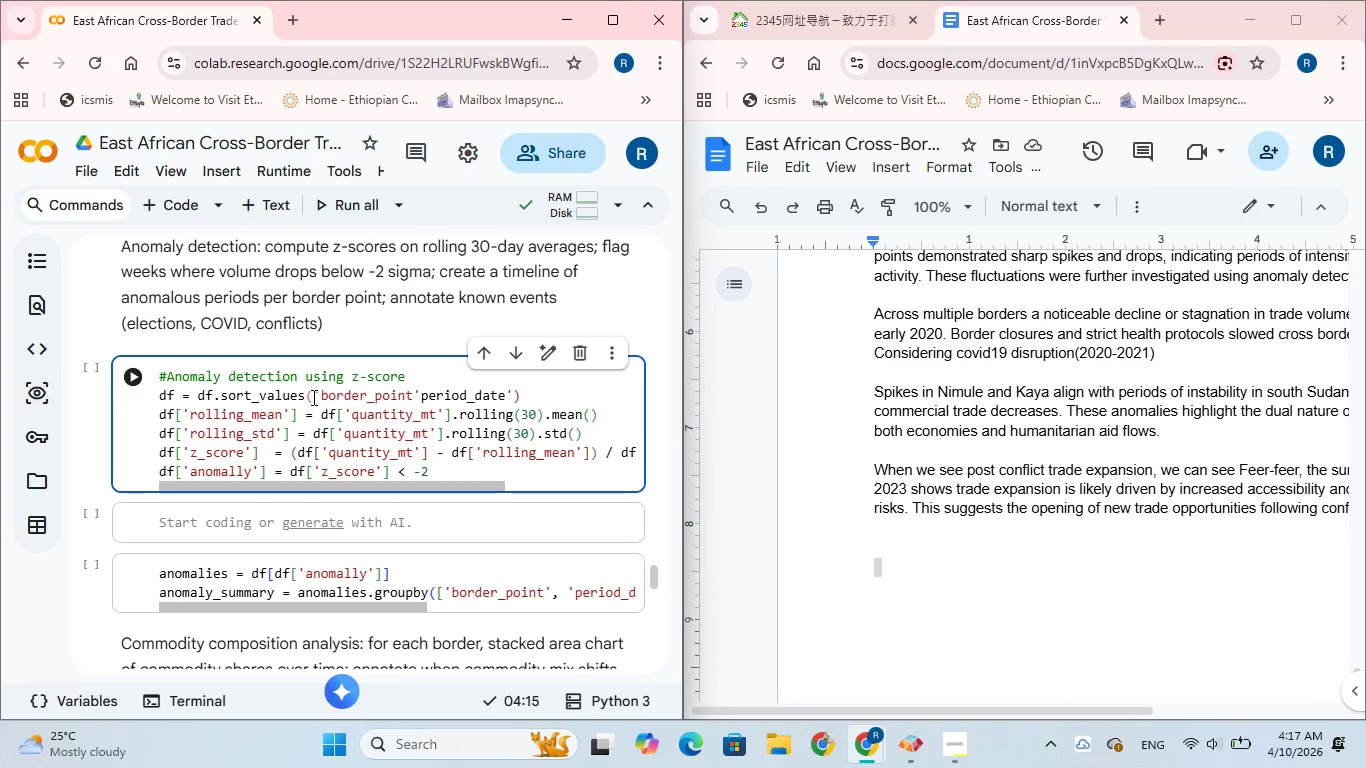 
key(Comma)
 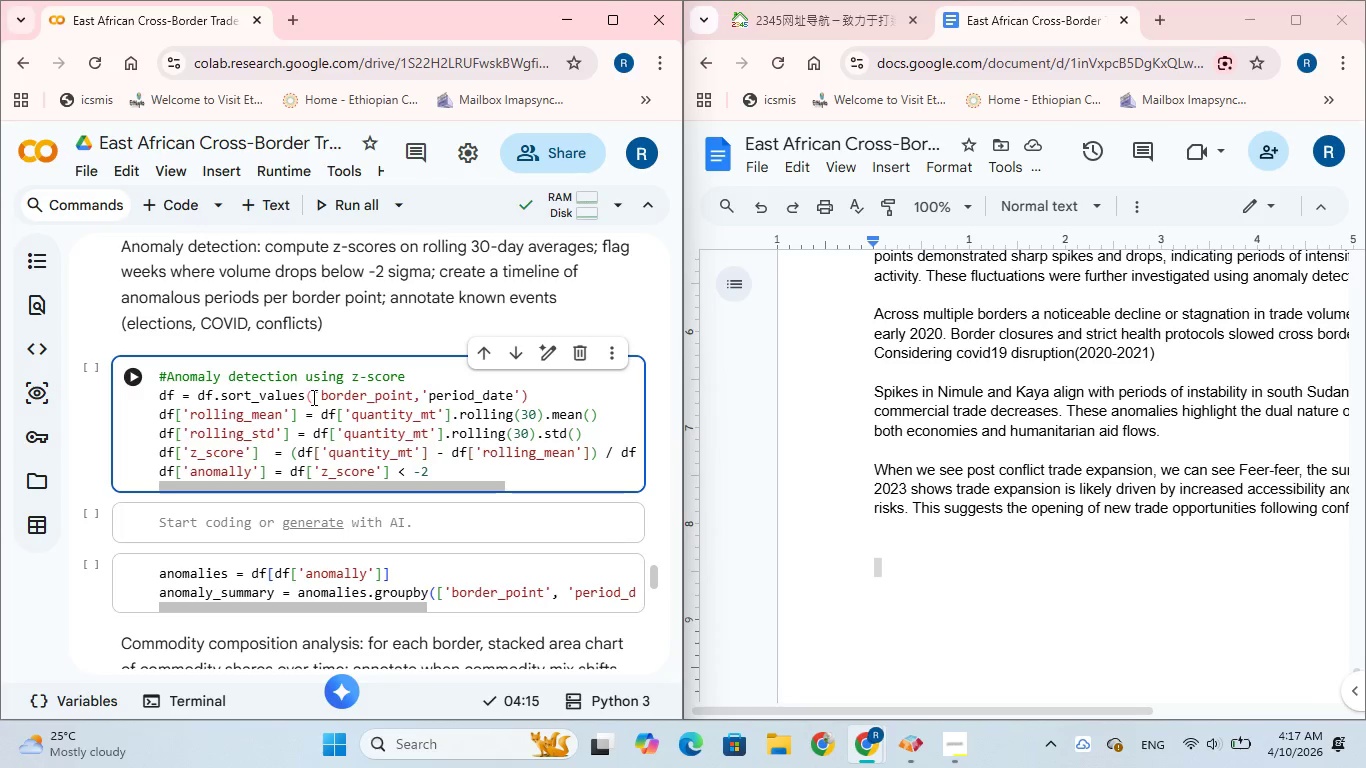 
key(ArrowLeft)
 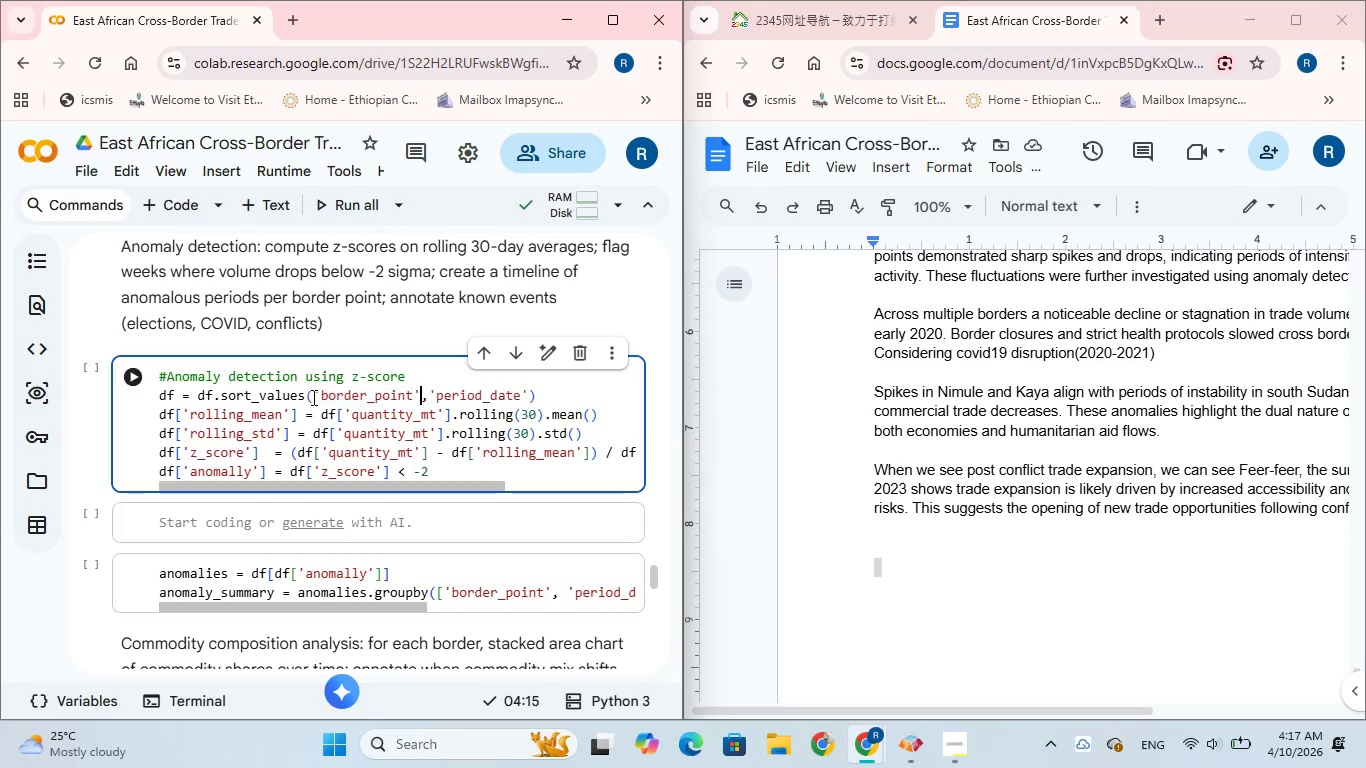 
key(Quote)
 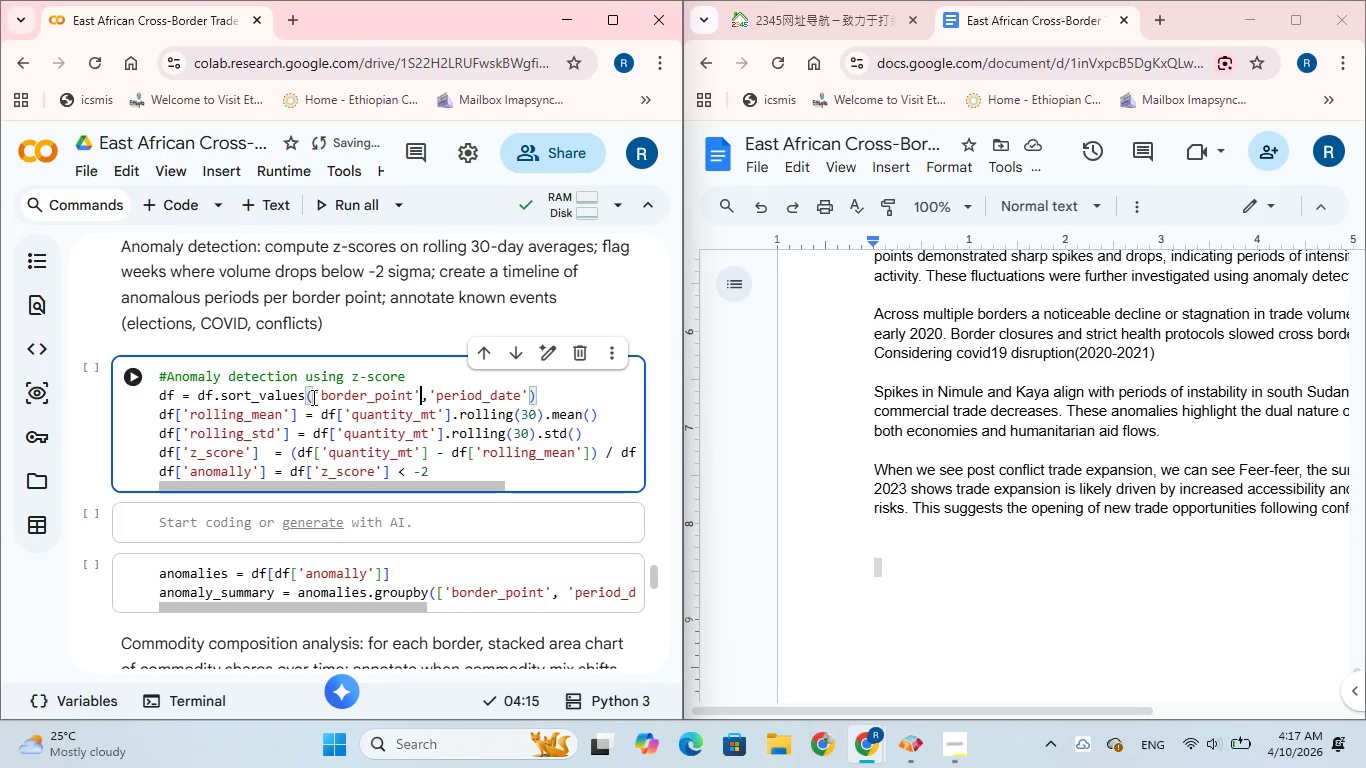 
wait(14.86)
 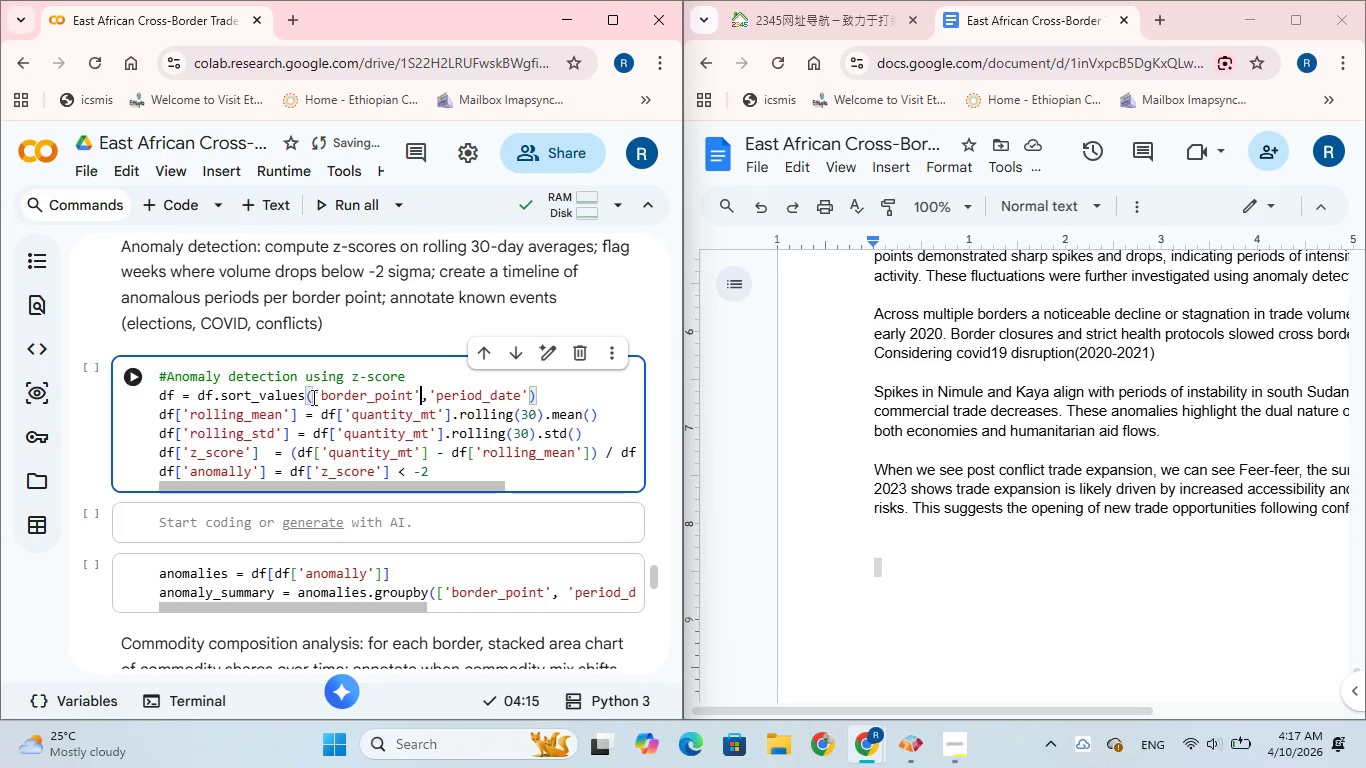 
left_click([313, 400])
 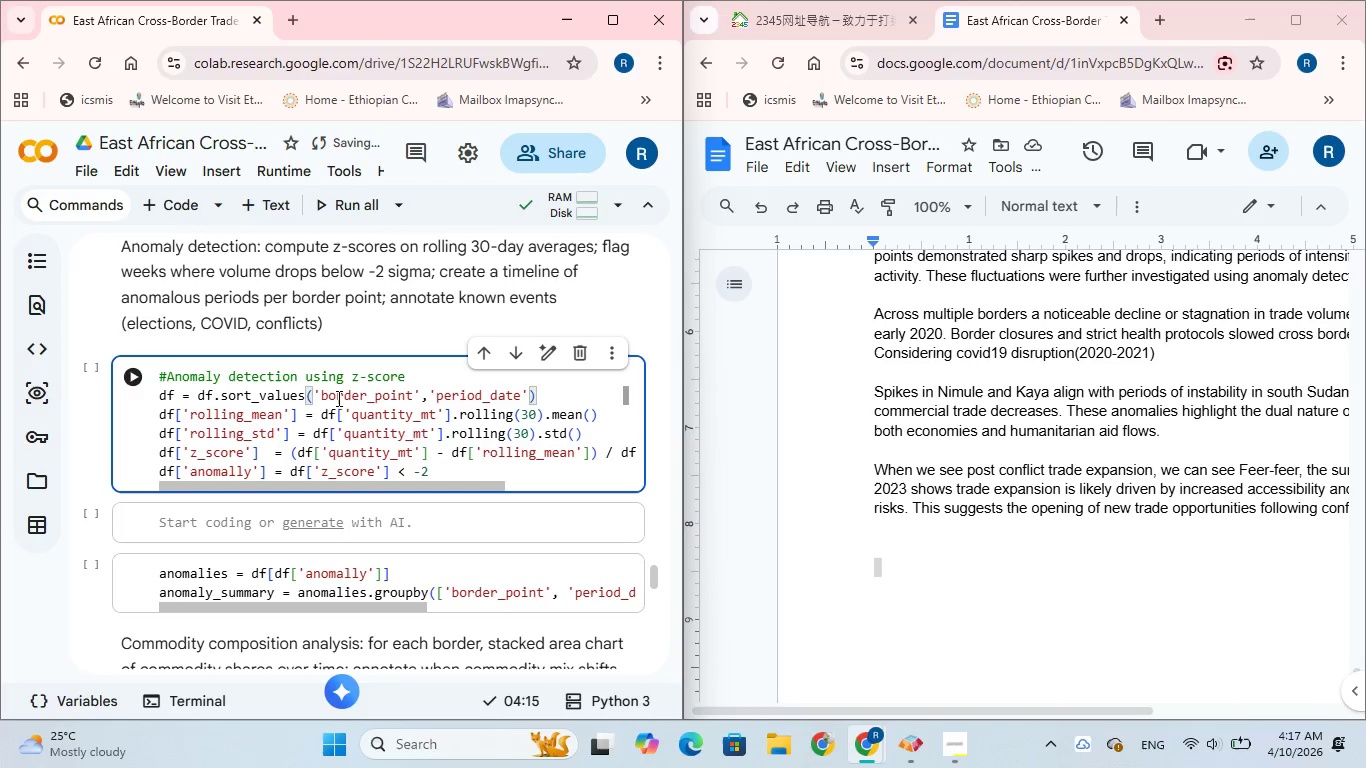 
key(BracketLeft)
 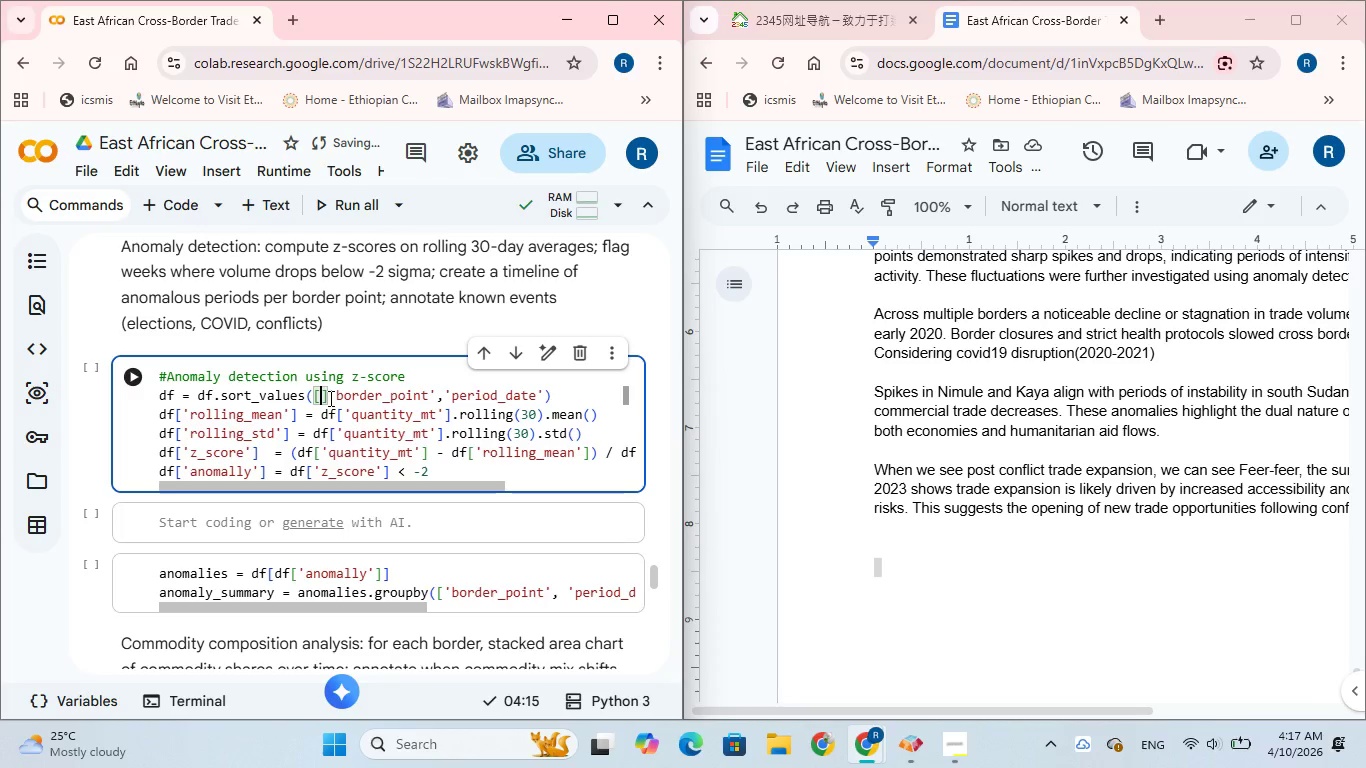 
left_click([329, 398])
 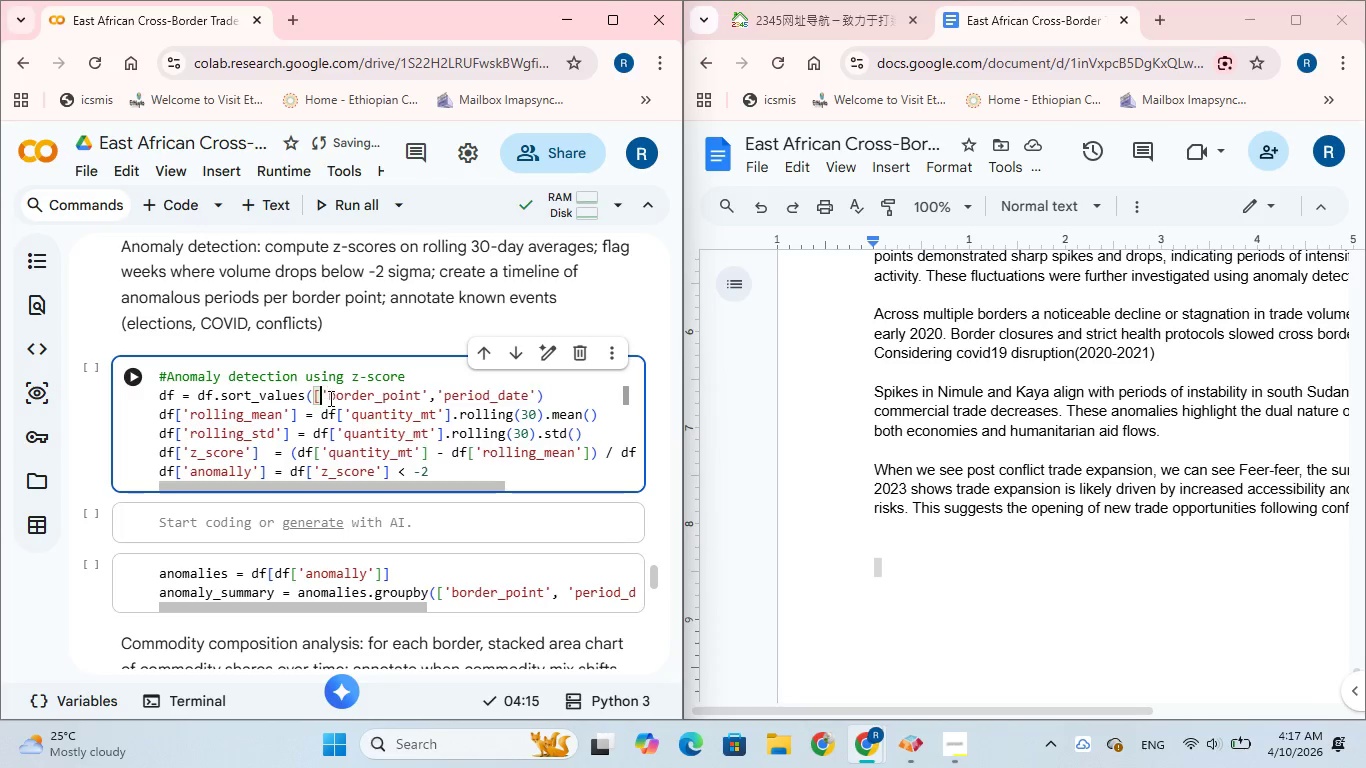 
key(Backspace)
 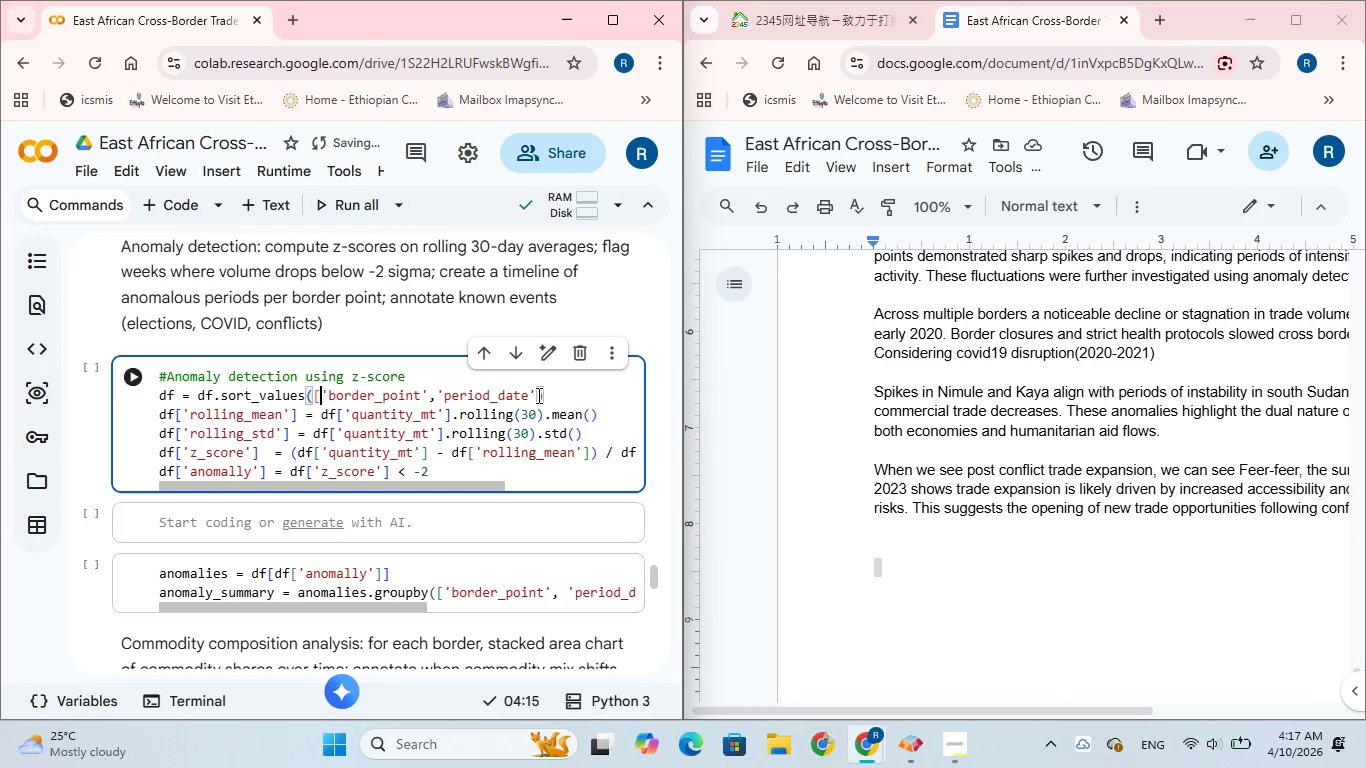 
left_click([537, 395])
 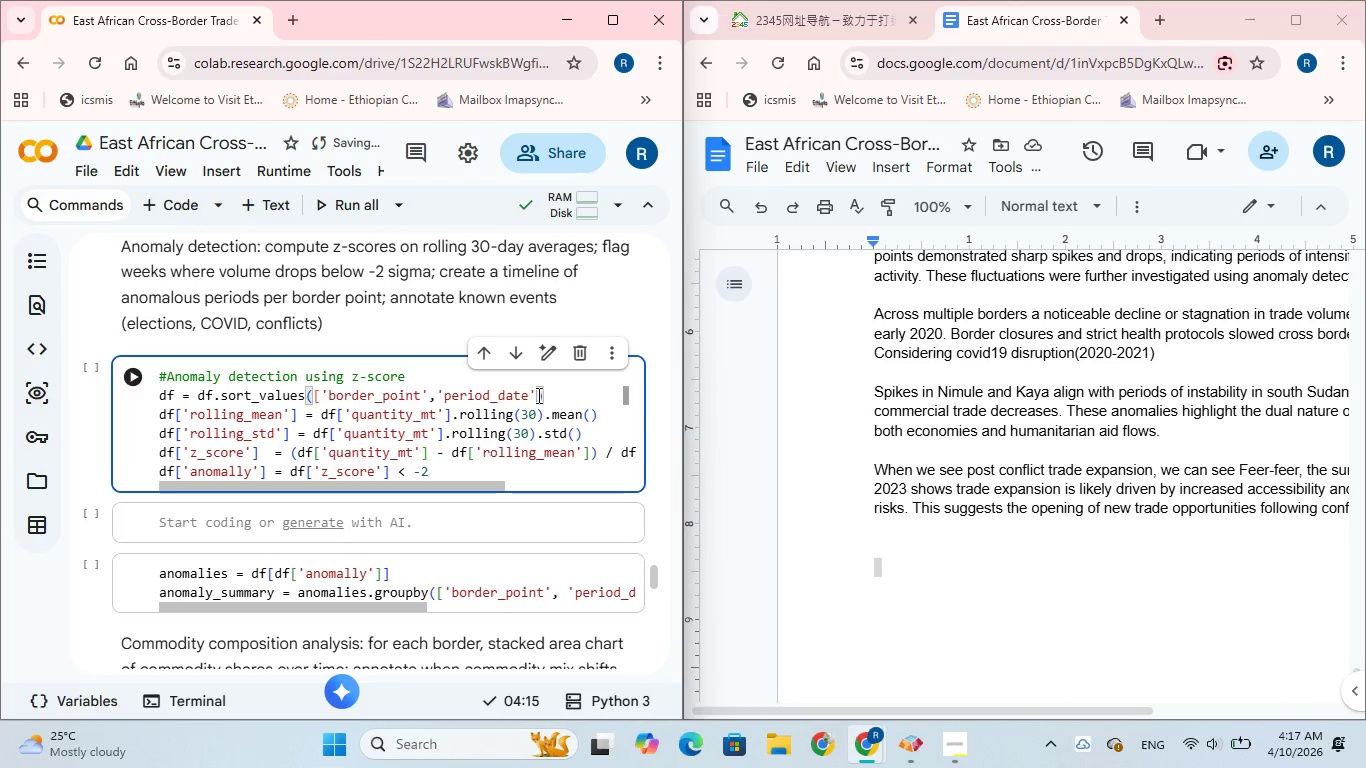 
key(BracketRight)
 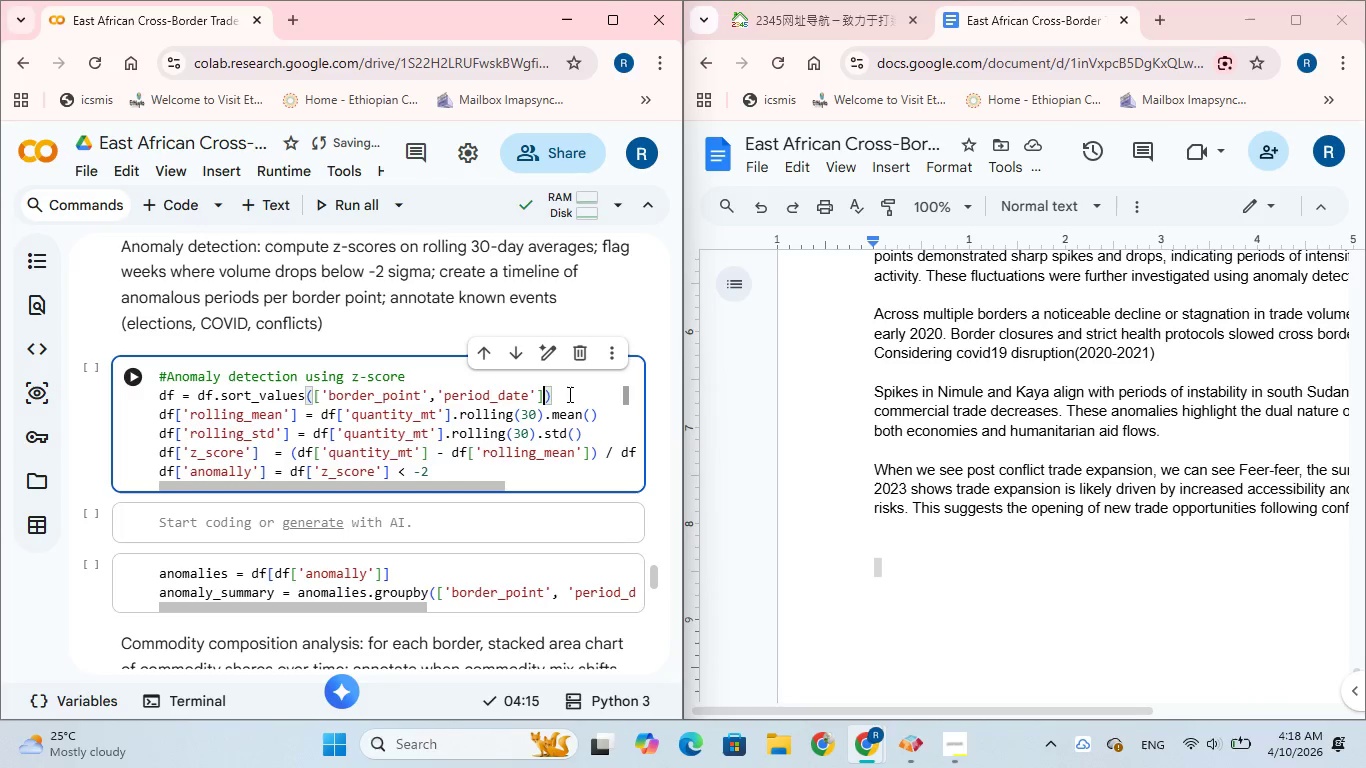 
wait(28.84)
 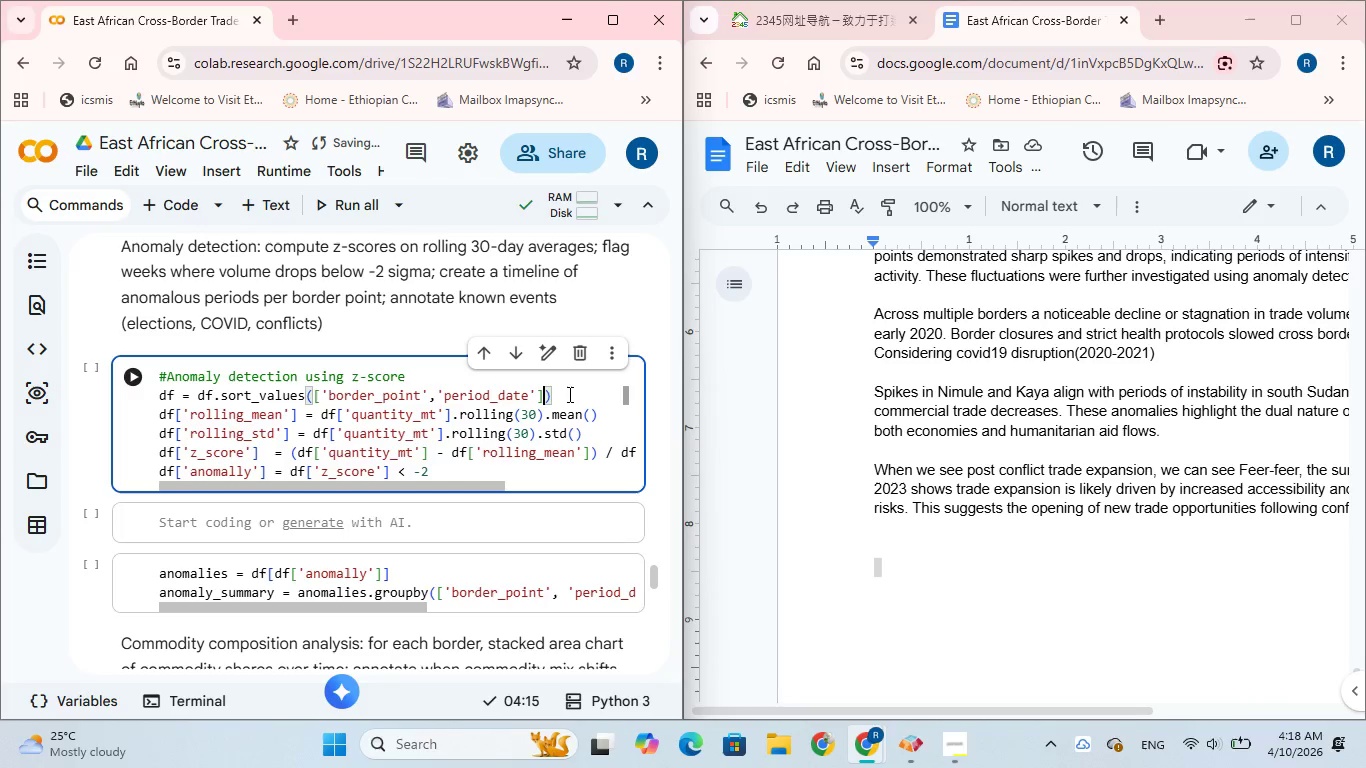 
left_click([334, 415])
 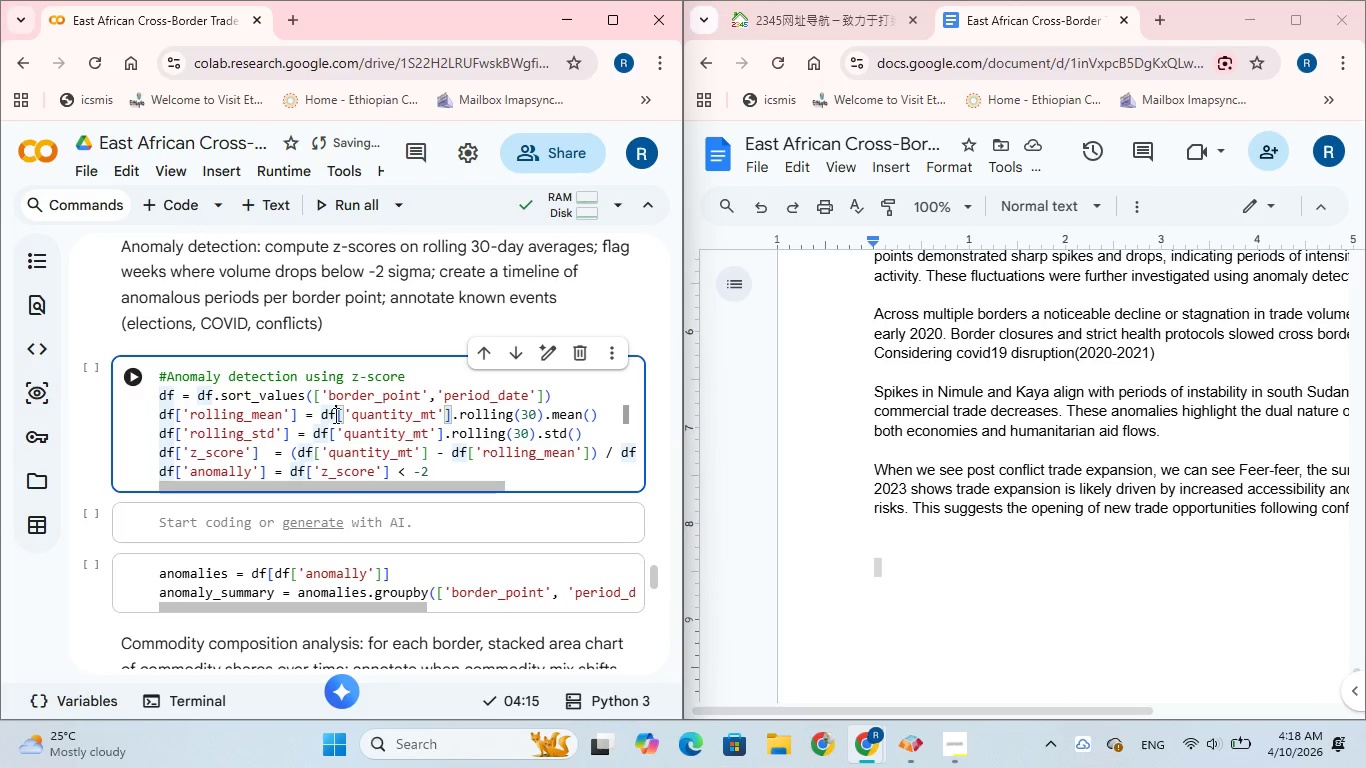 
type(.group)
 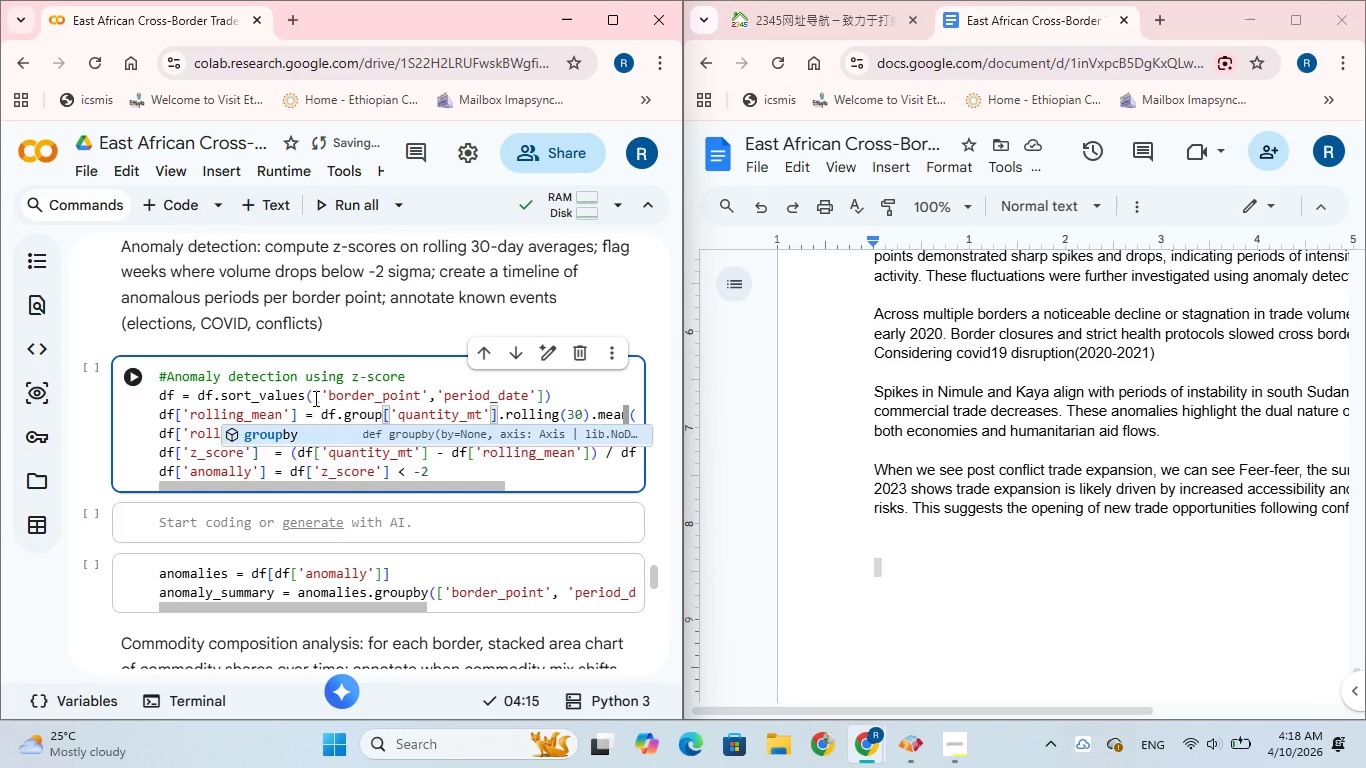 
left_click([282, 434])
 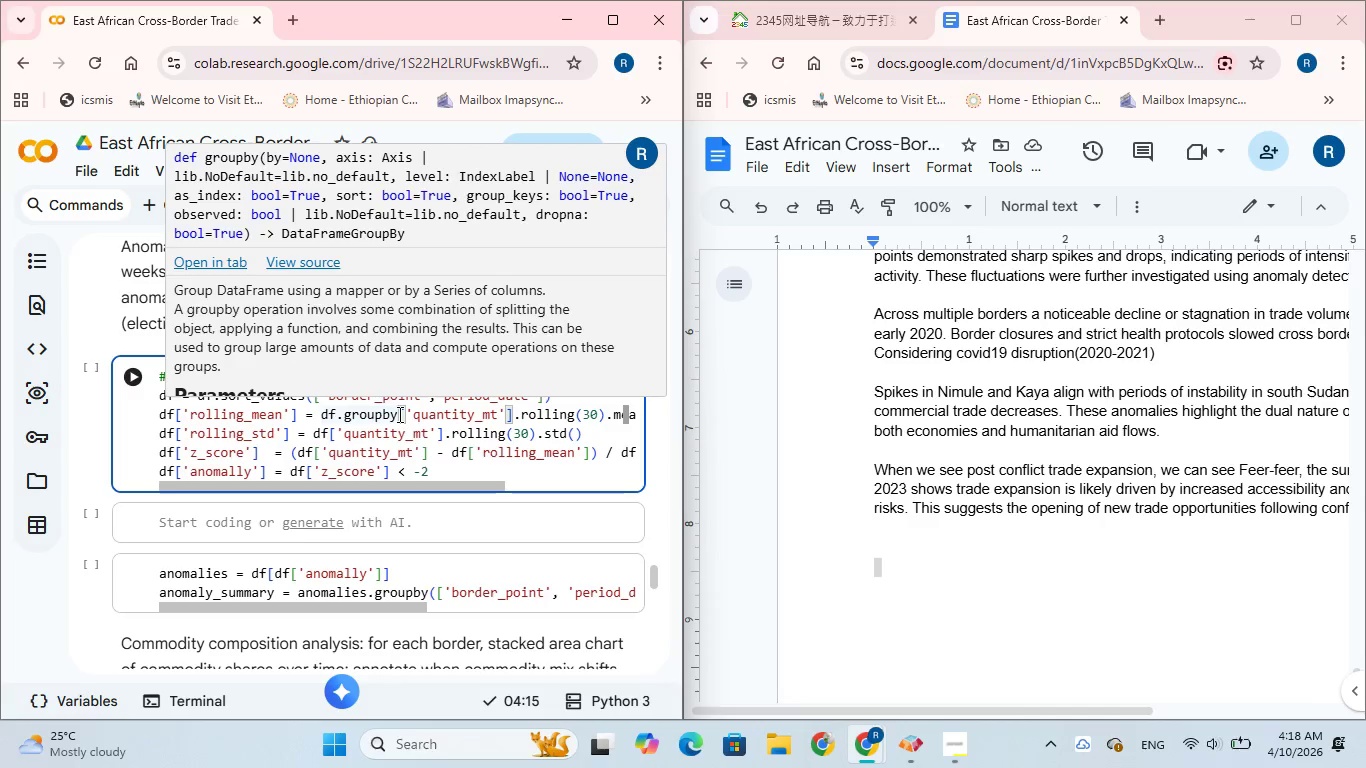 
wait(13.84)
 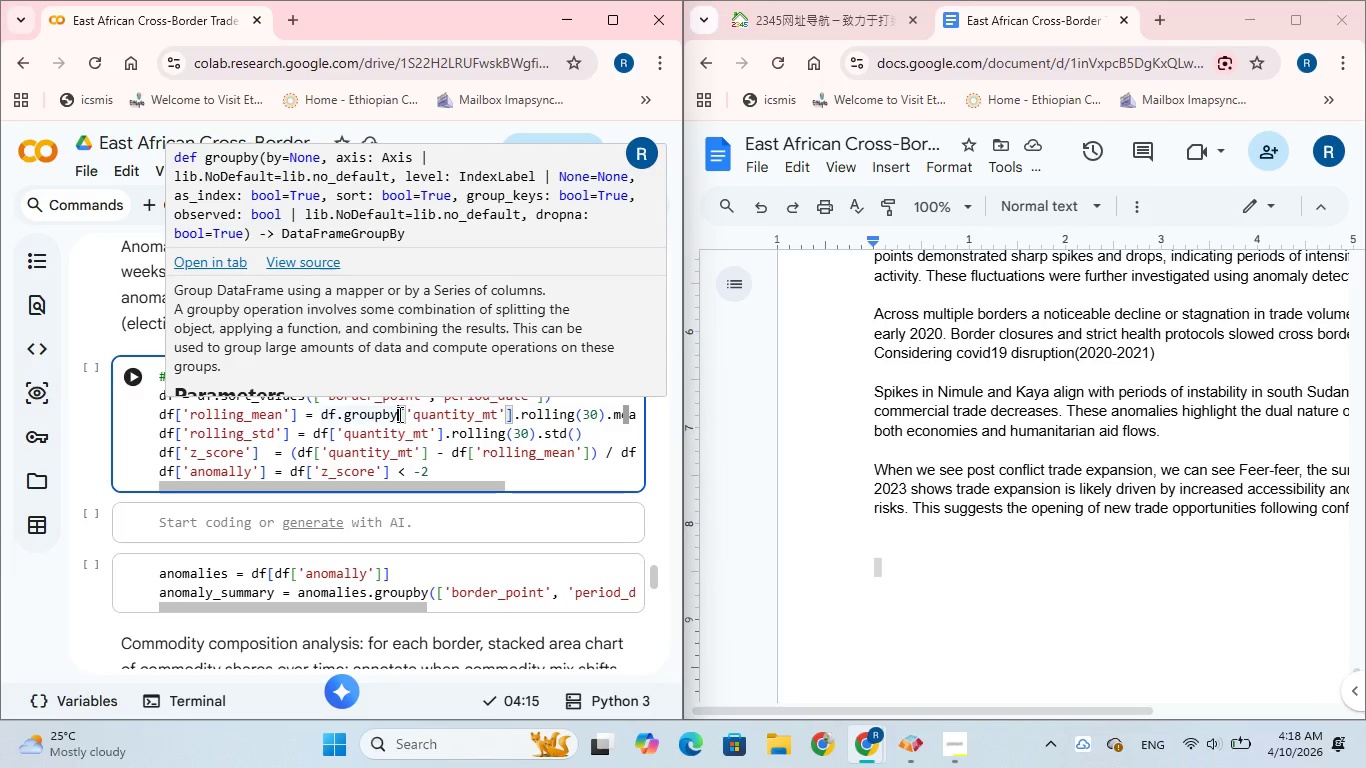 
type(('border_point')
 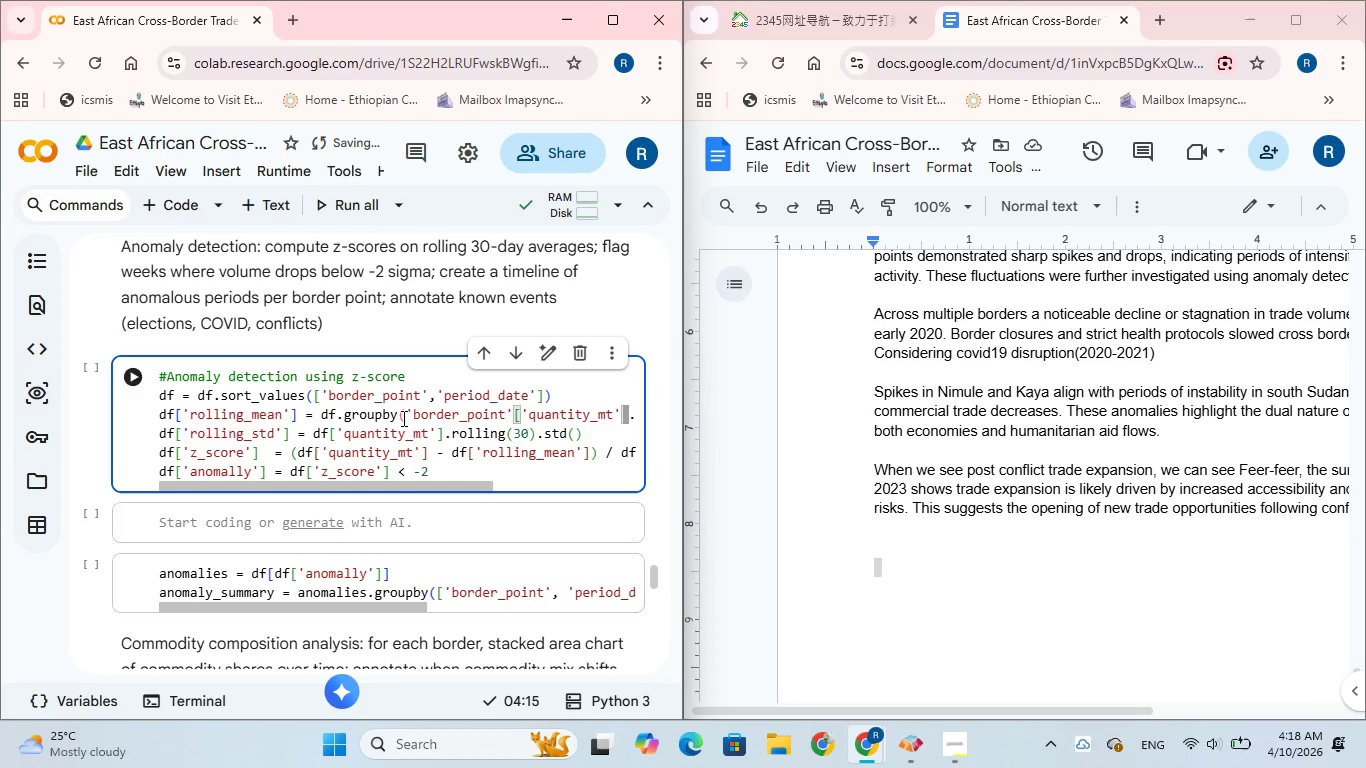 
key(Shift+0)
 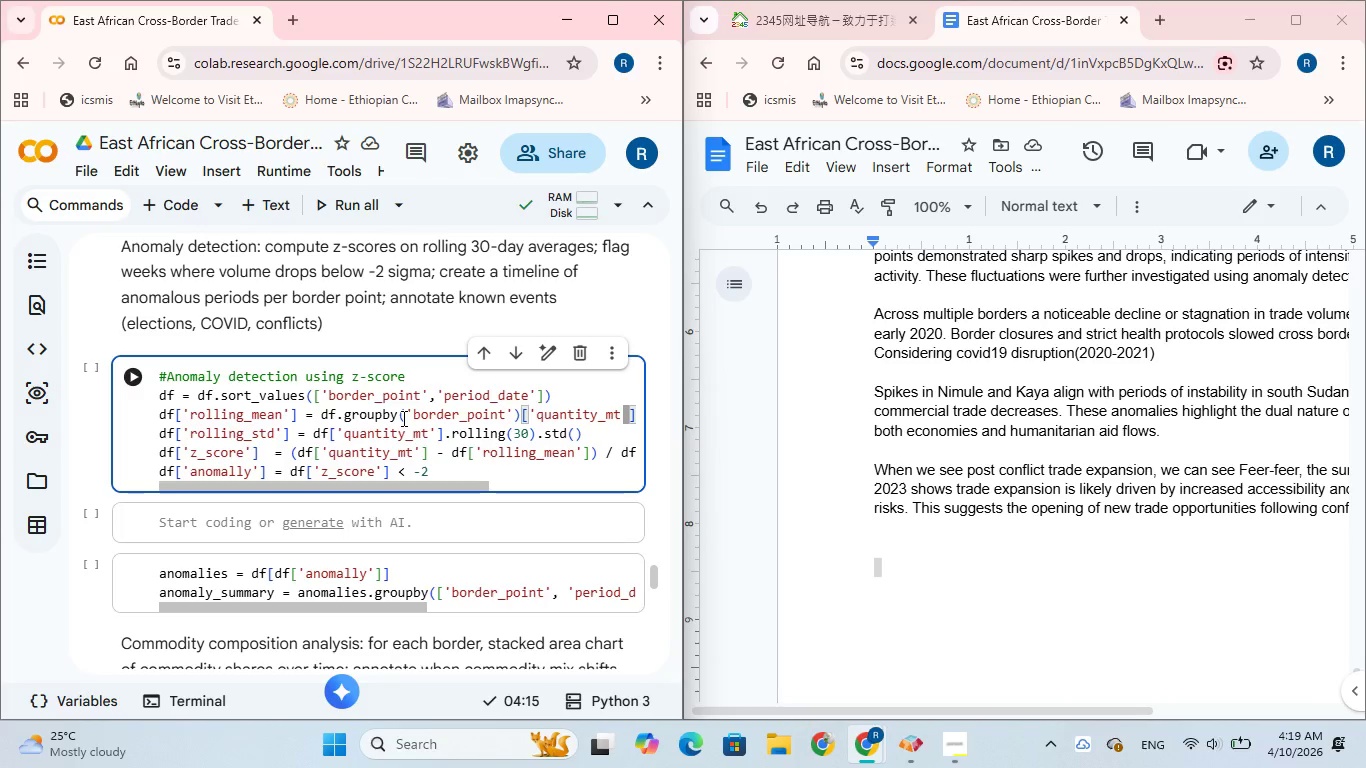 
wait(25.33)
 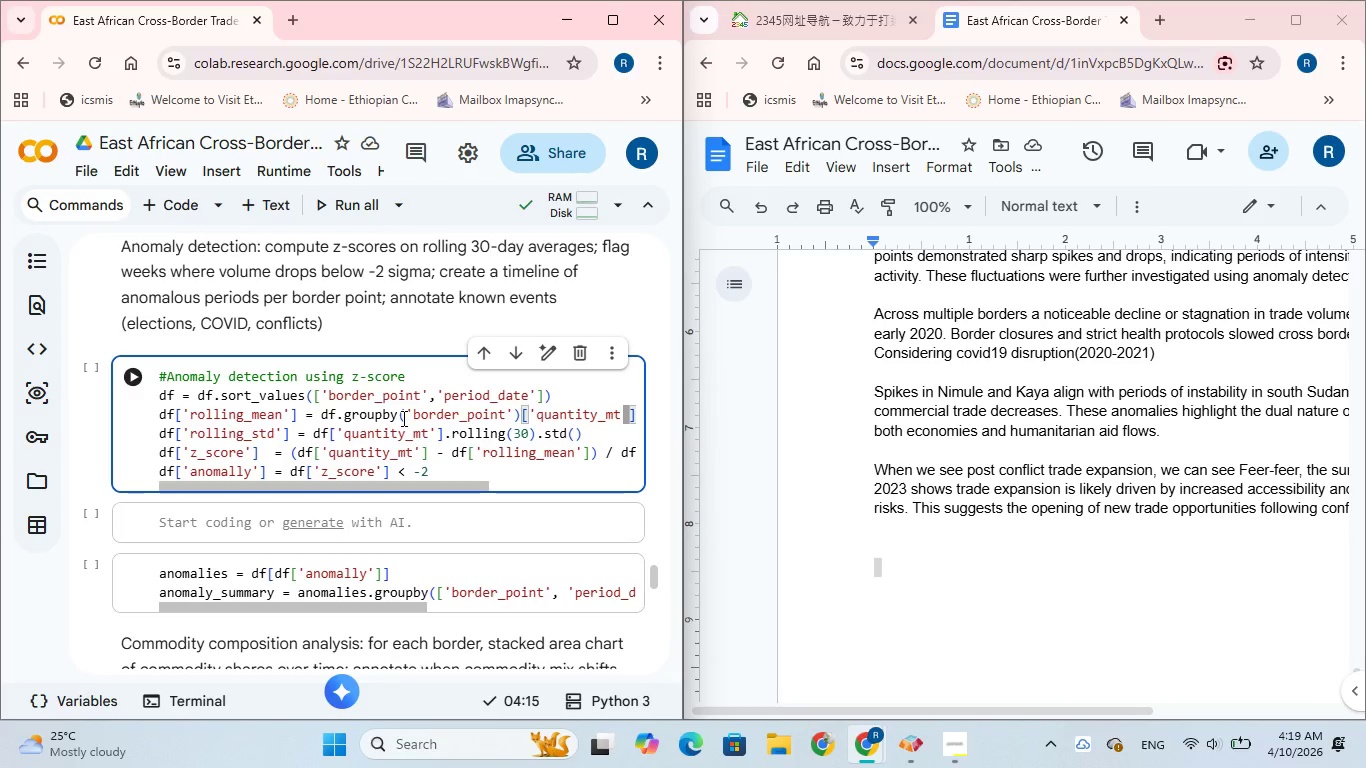 
left_click_drag(start_coordinate=[472, 487], to_coordinate=[593, 499])
 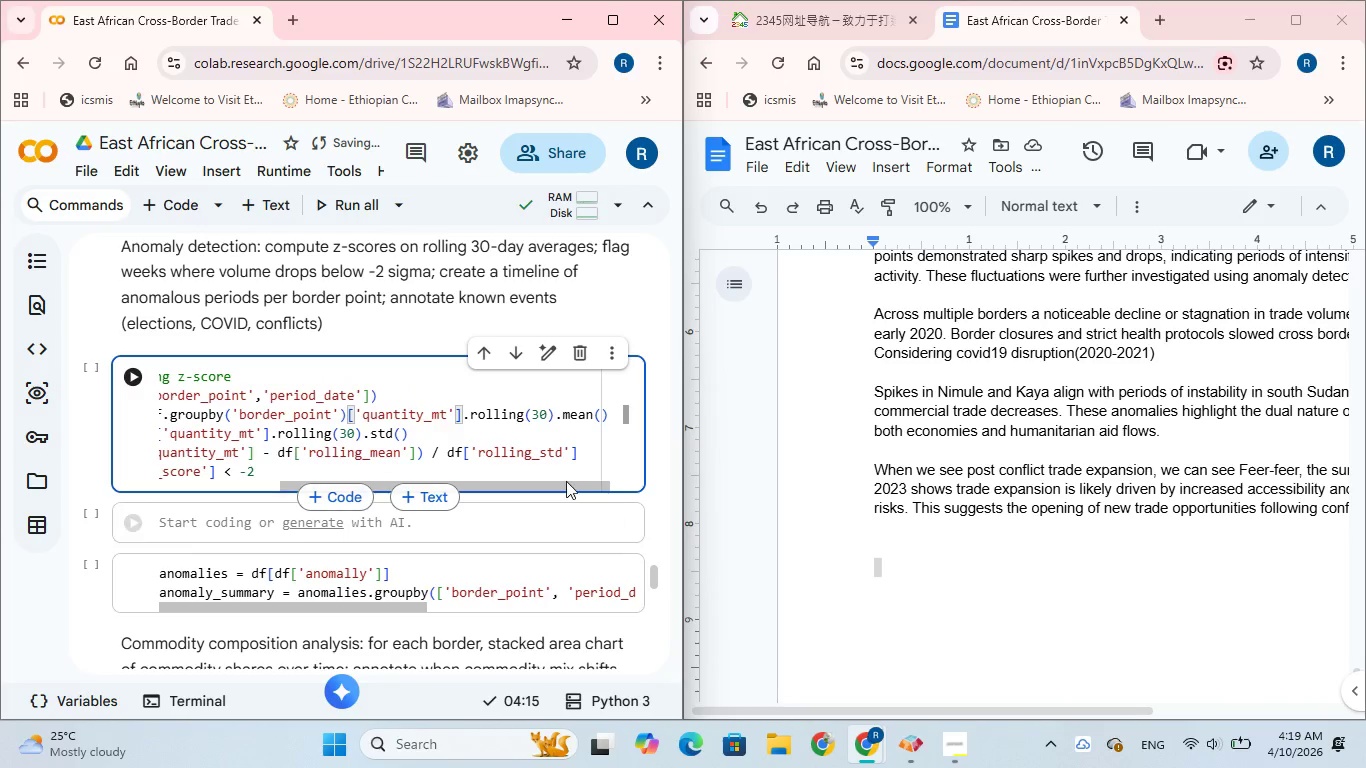 
wait(6.95)
 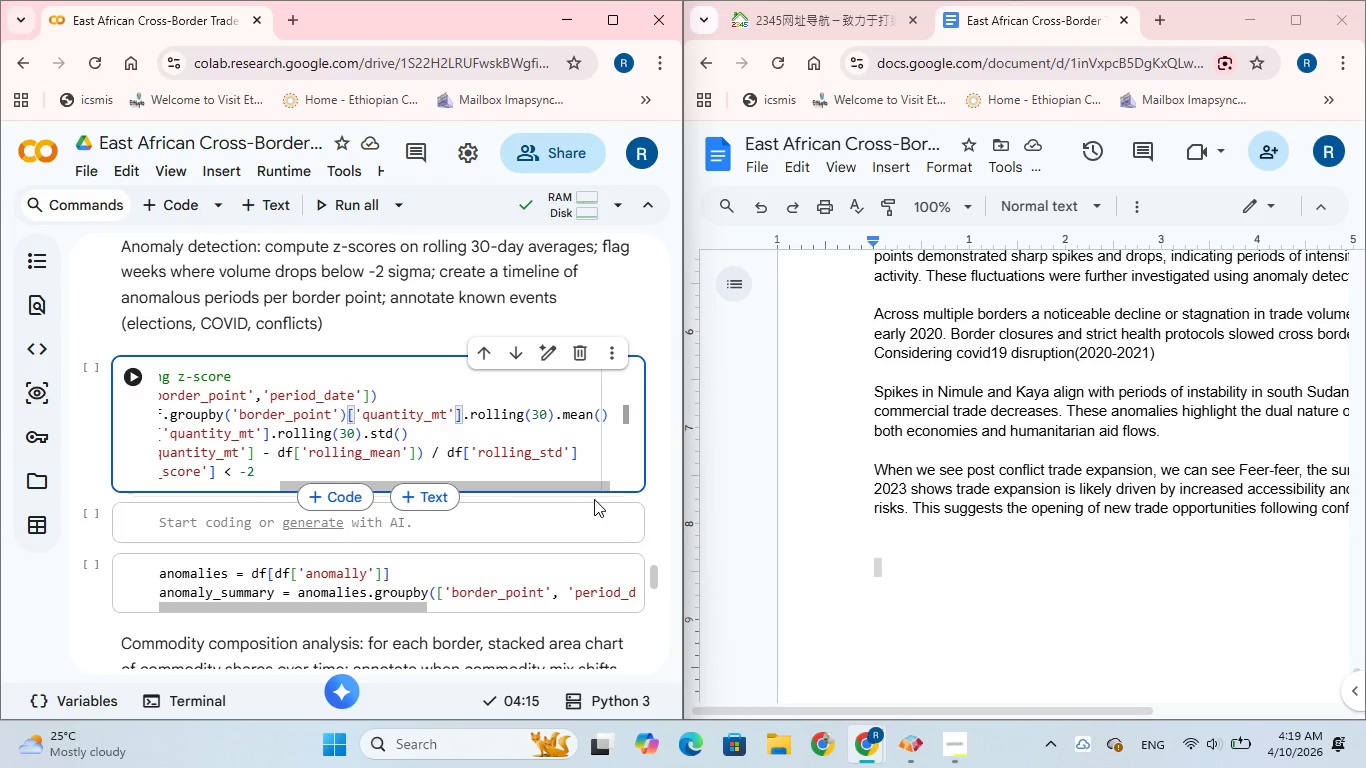 
left_click([464, 414])
 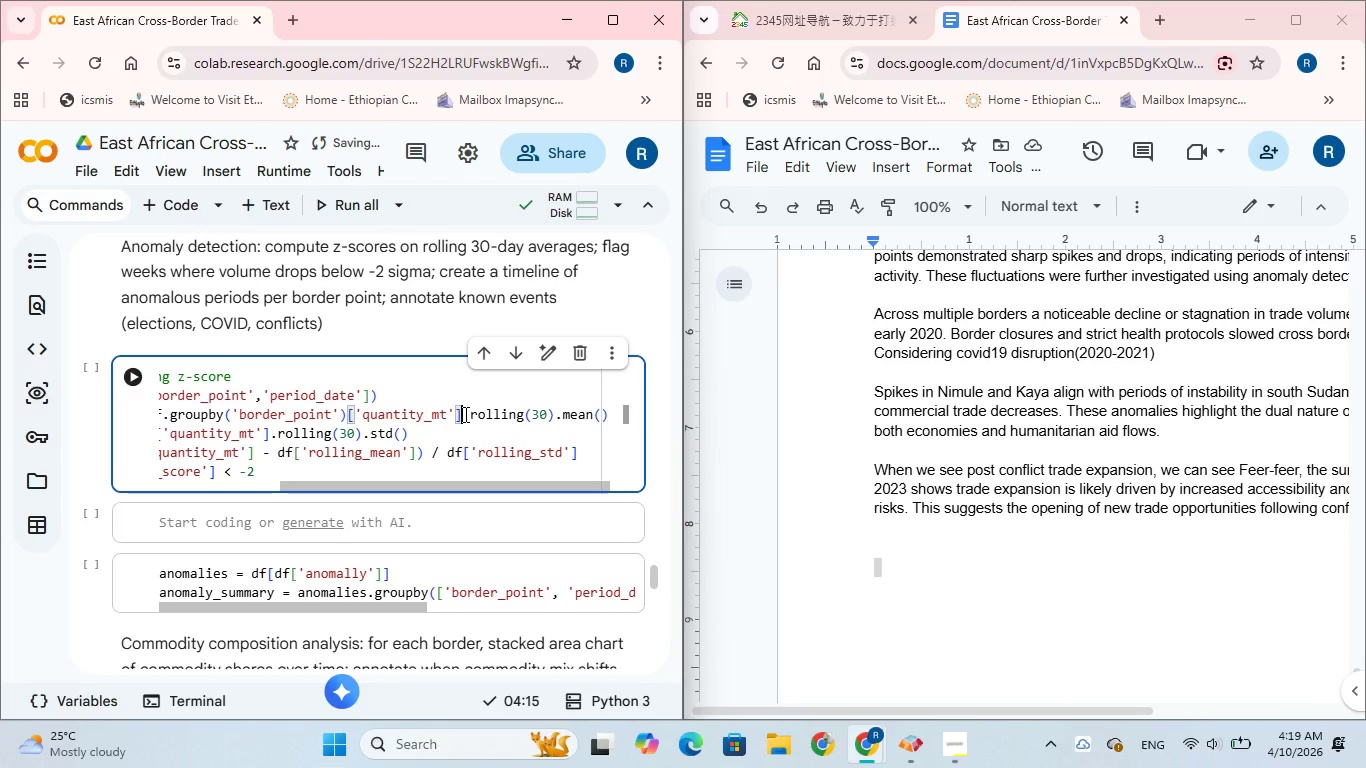 
key(Space)
 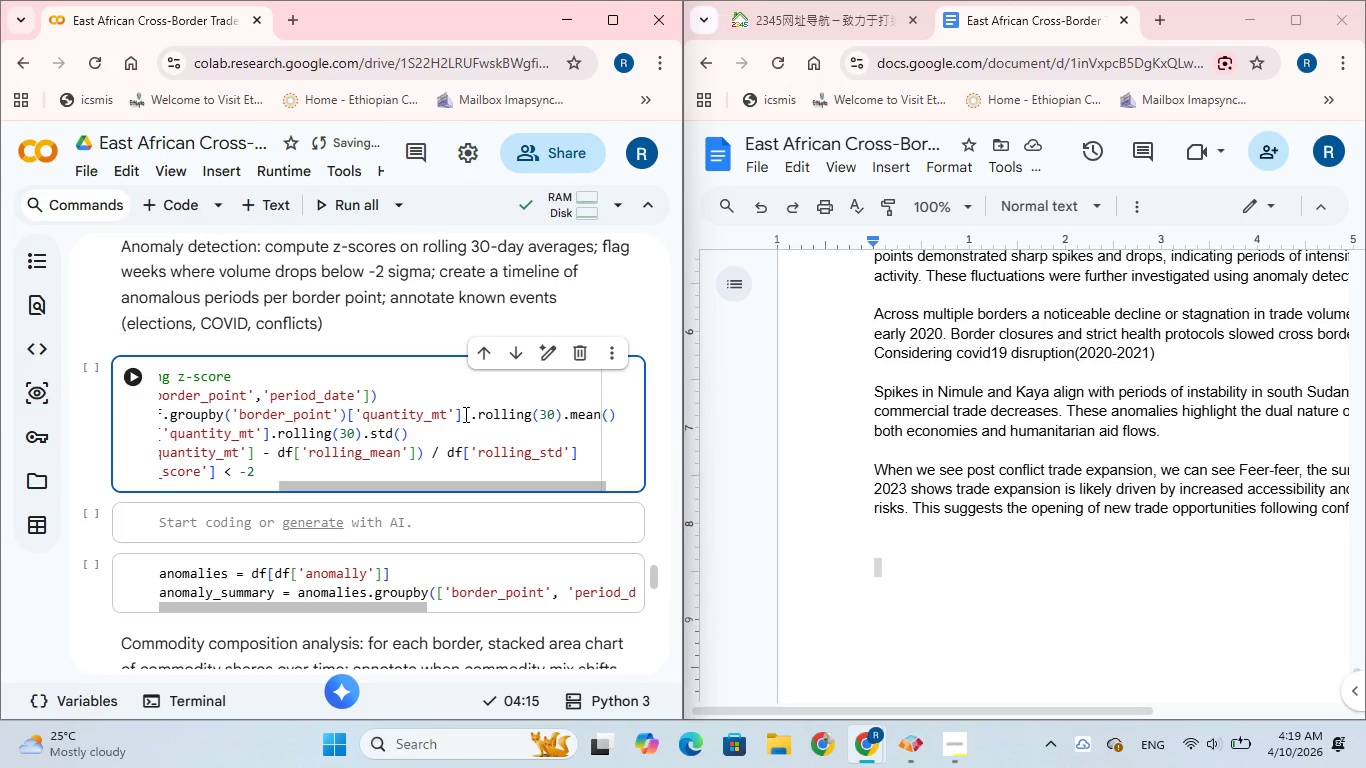 
key(Backslash)
 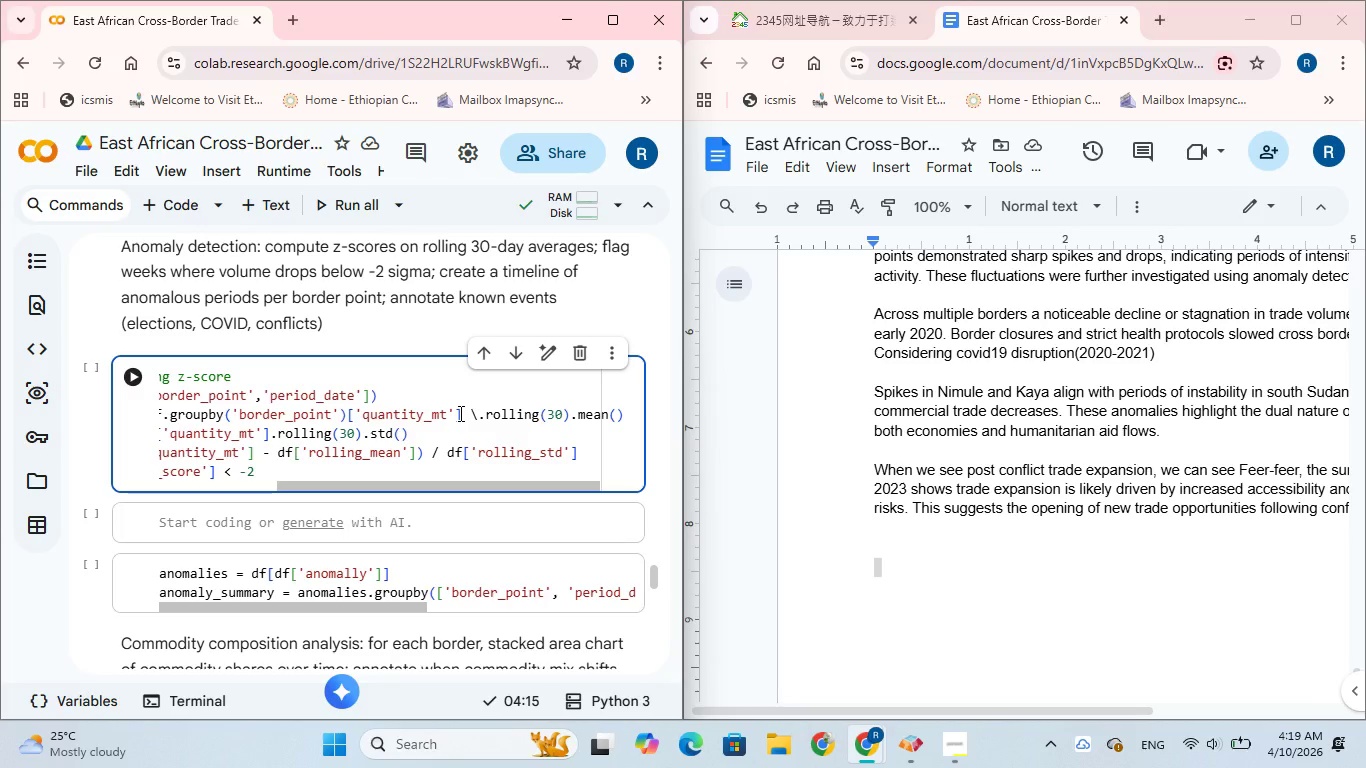 
wait(21.53)
 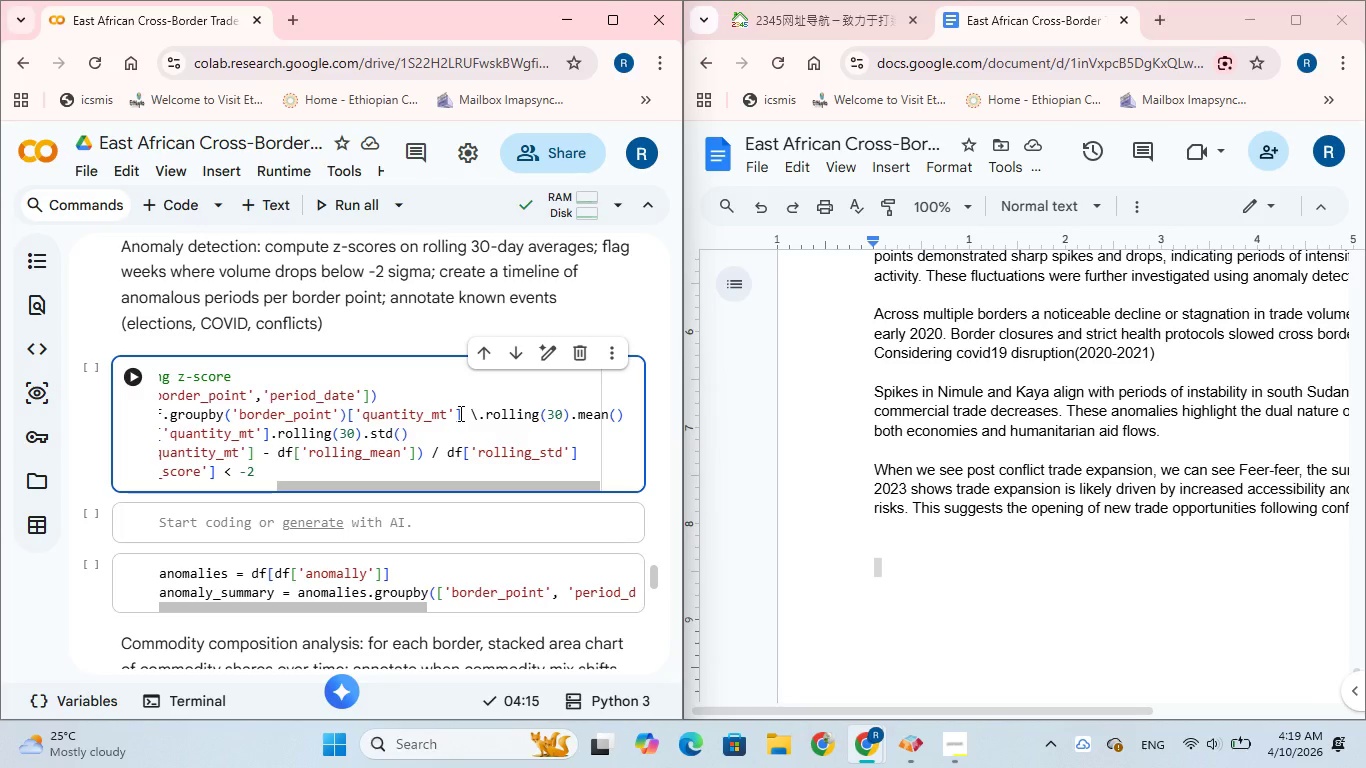 
key(Space)
 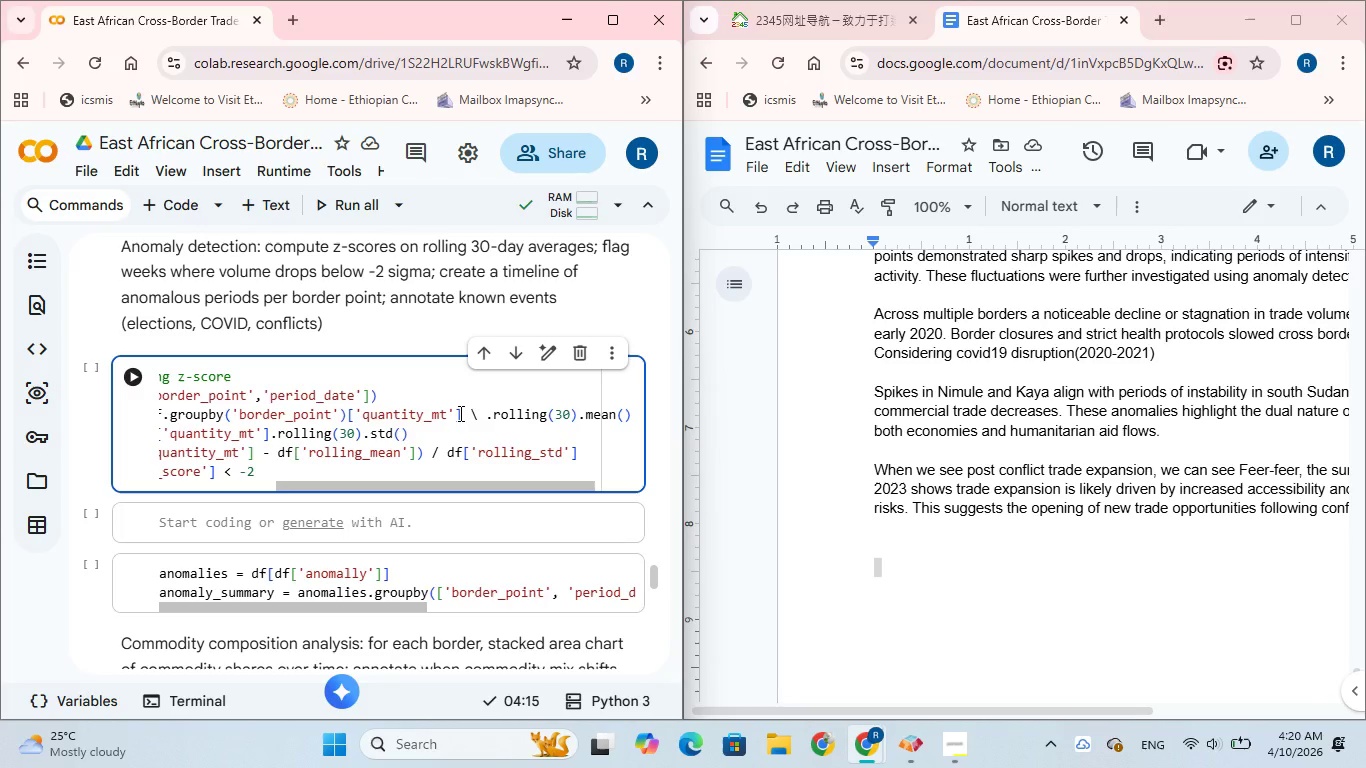 
key(Period)
 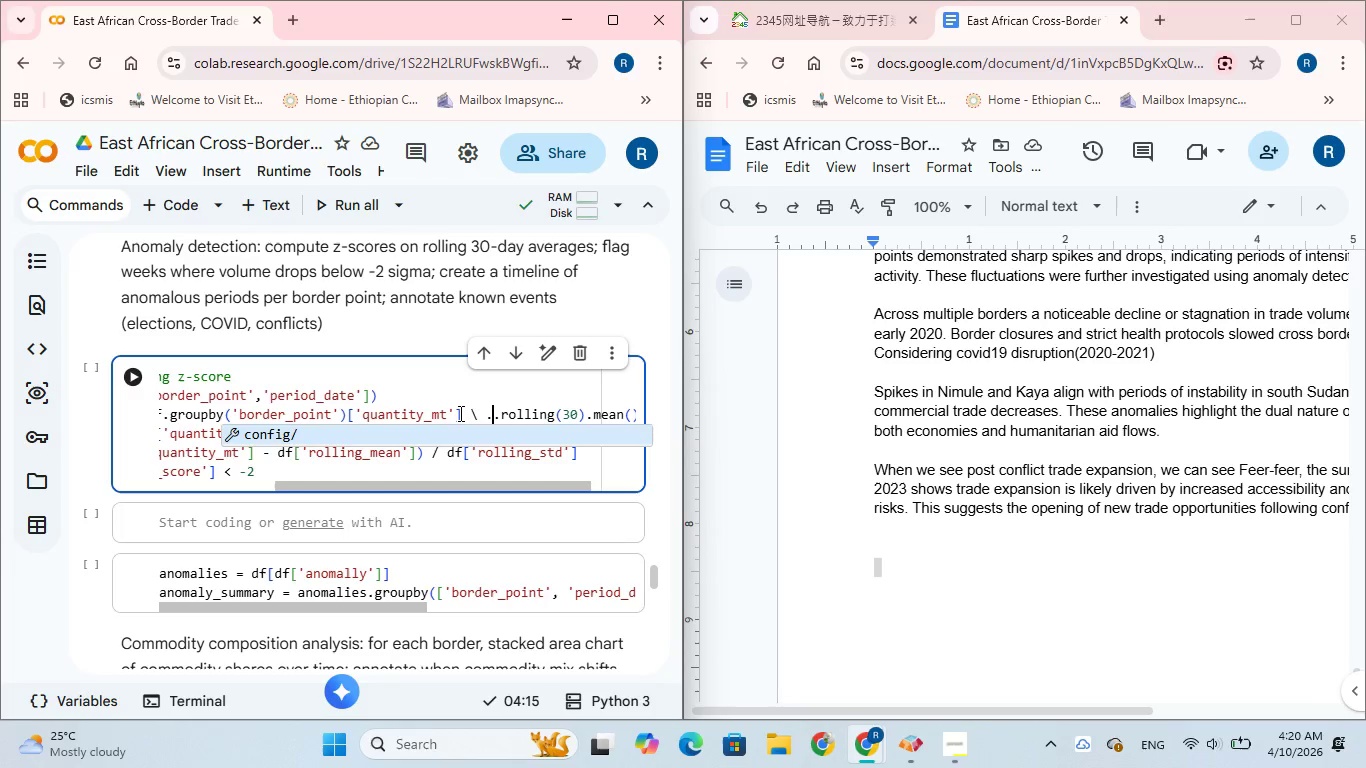 
key(Backspace)
 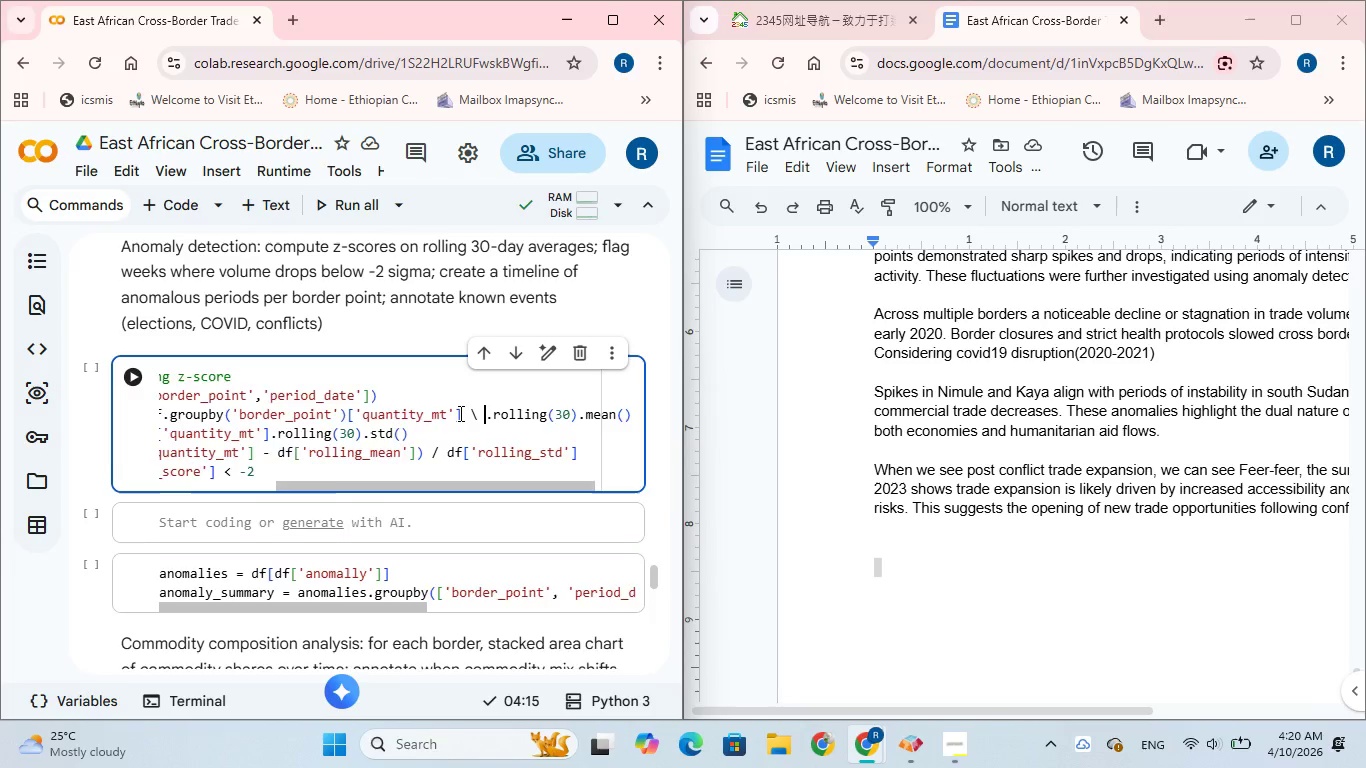 
key(Enter)
 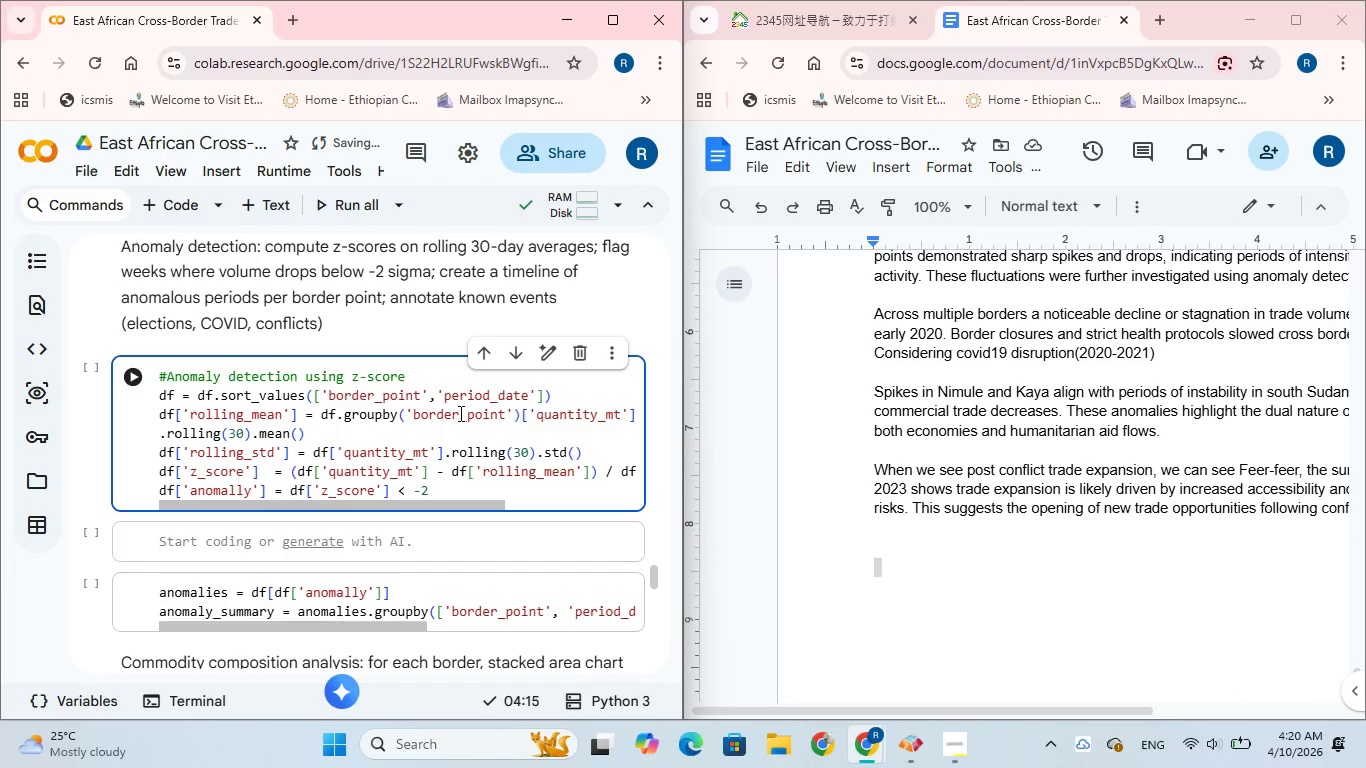 
type(transform)
 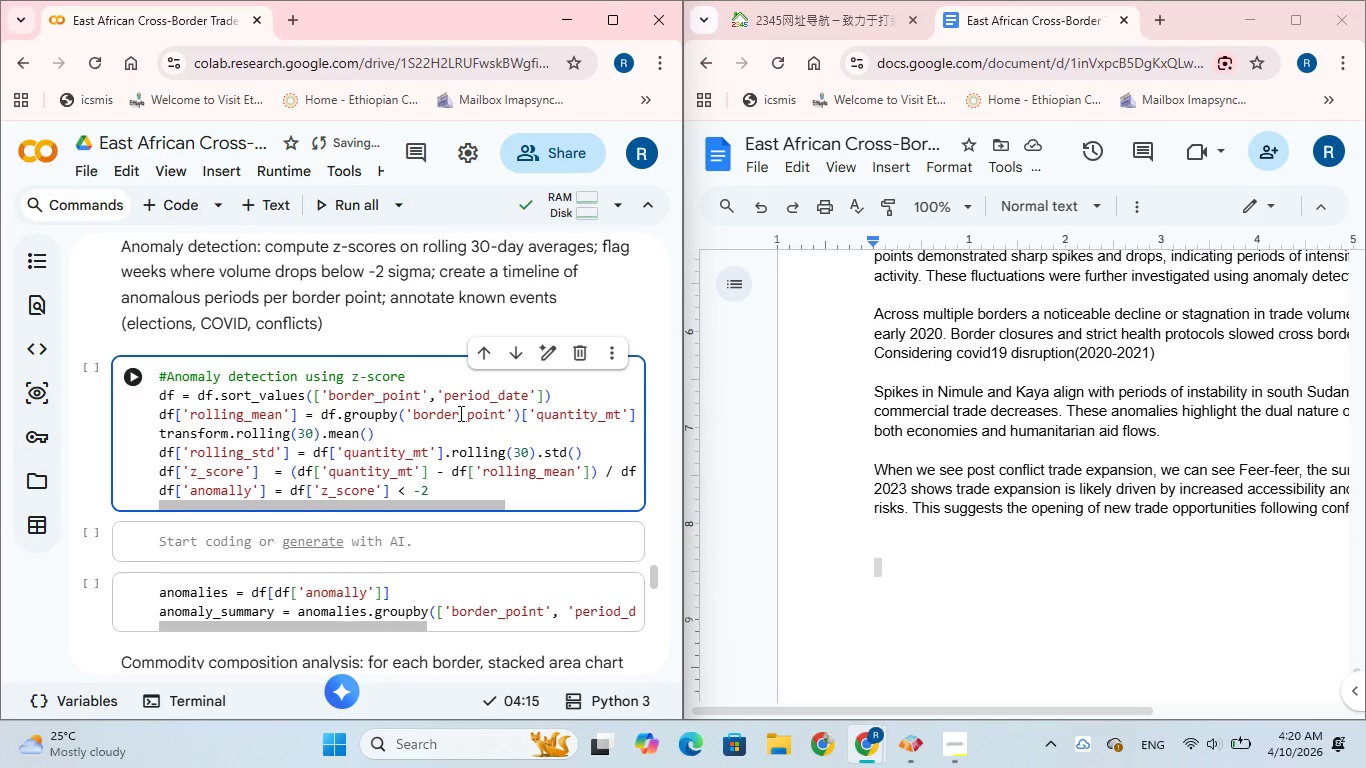 
type((lambda)
 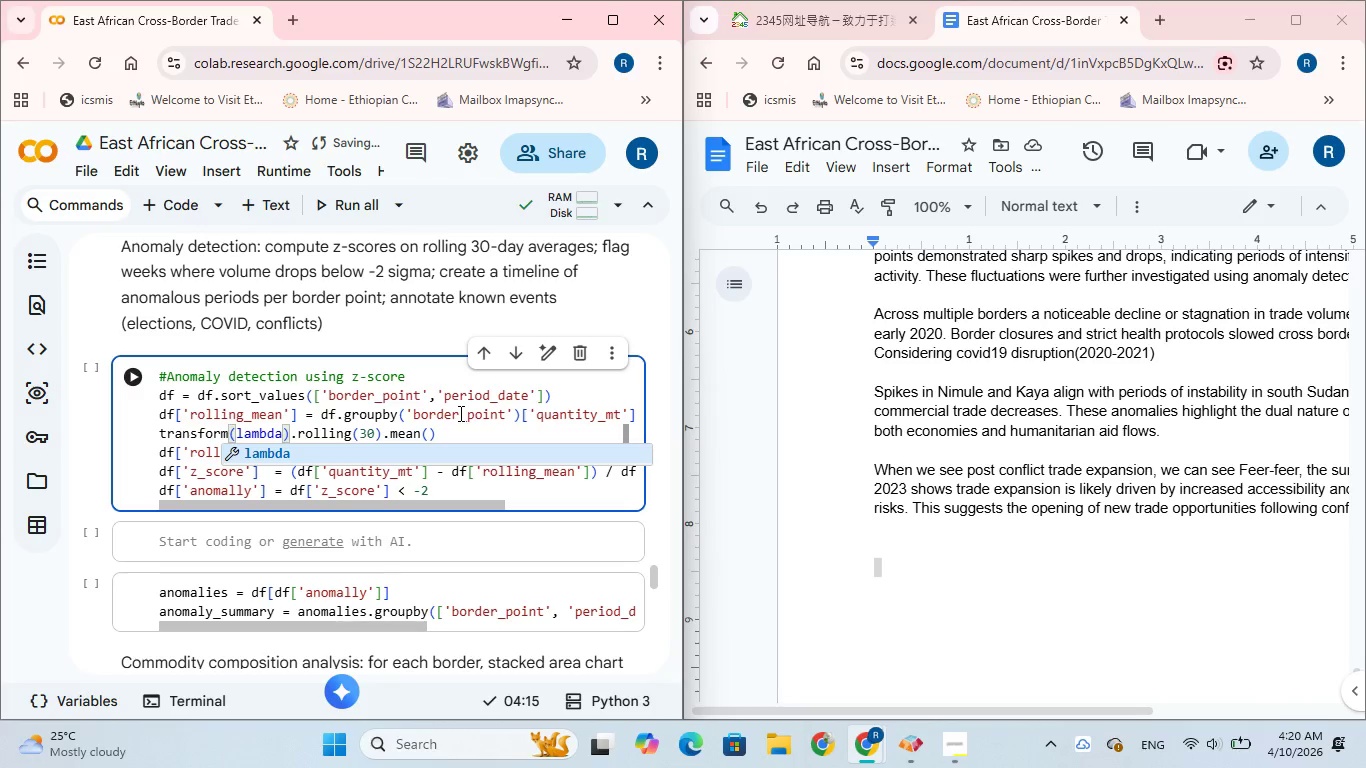 
key(Space)
 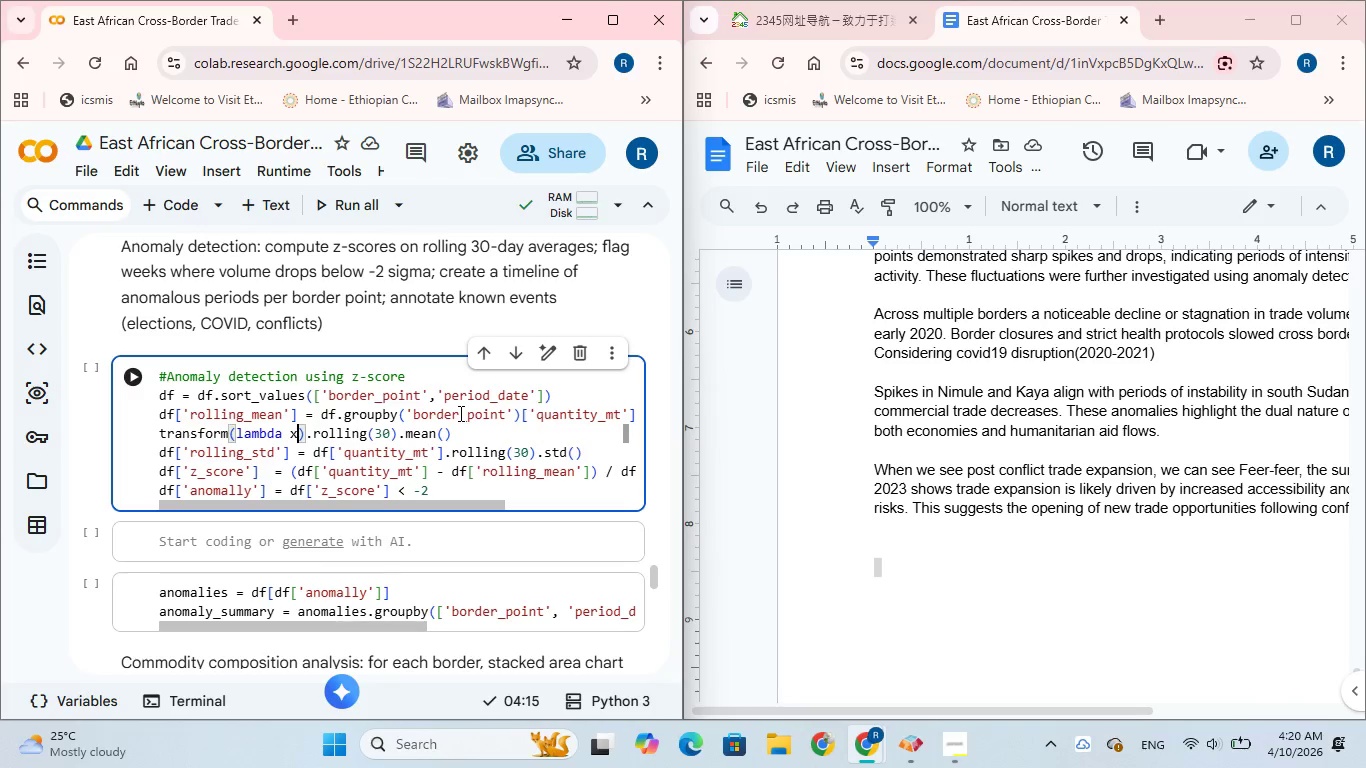 
key(X)
 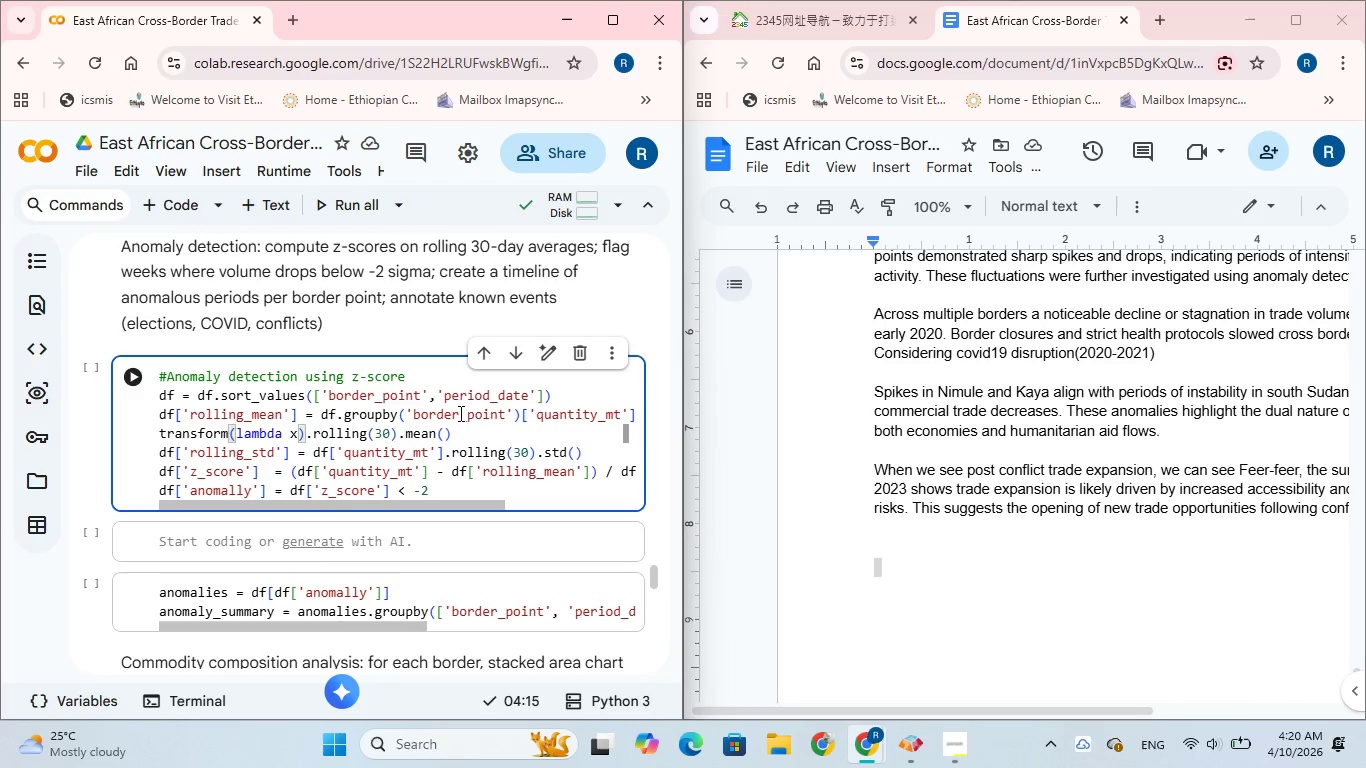 
key(Shift+ShiftRight)
 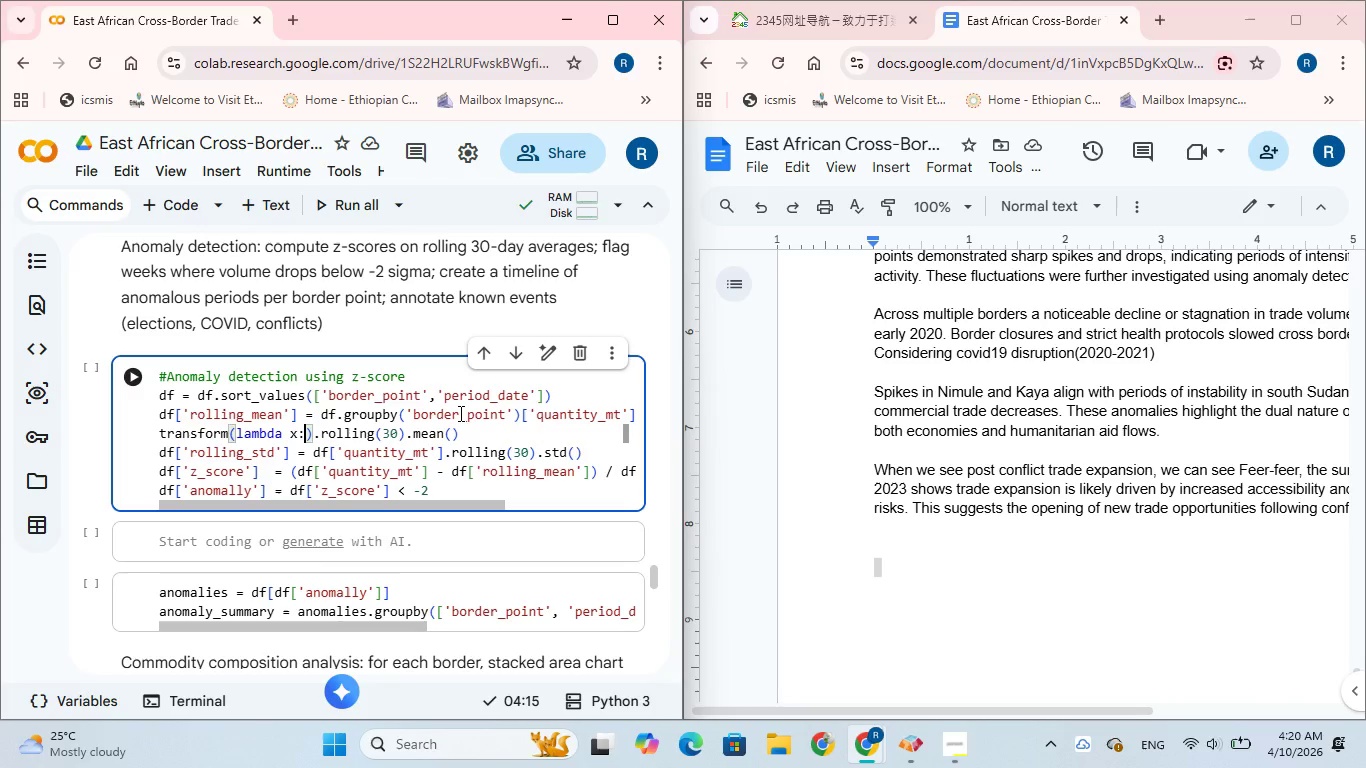 
key(Shift+Semicolon)
 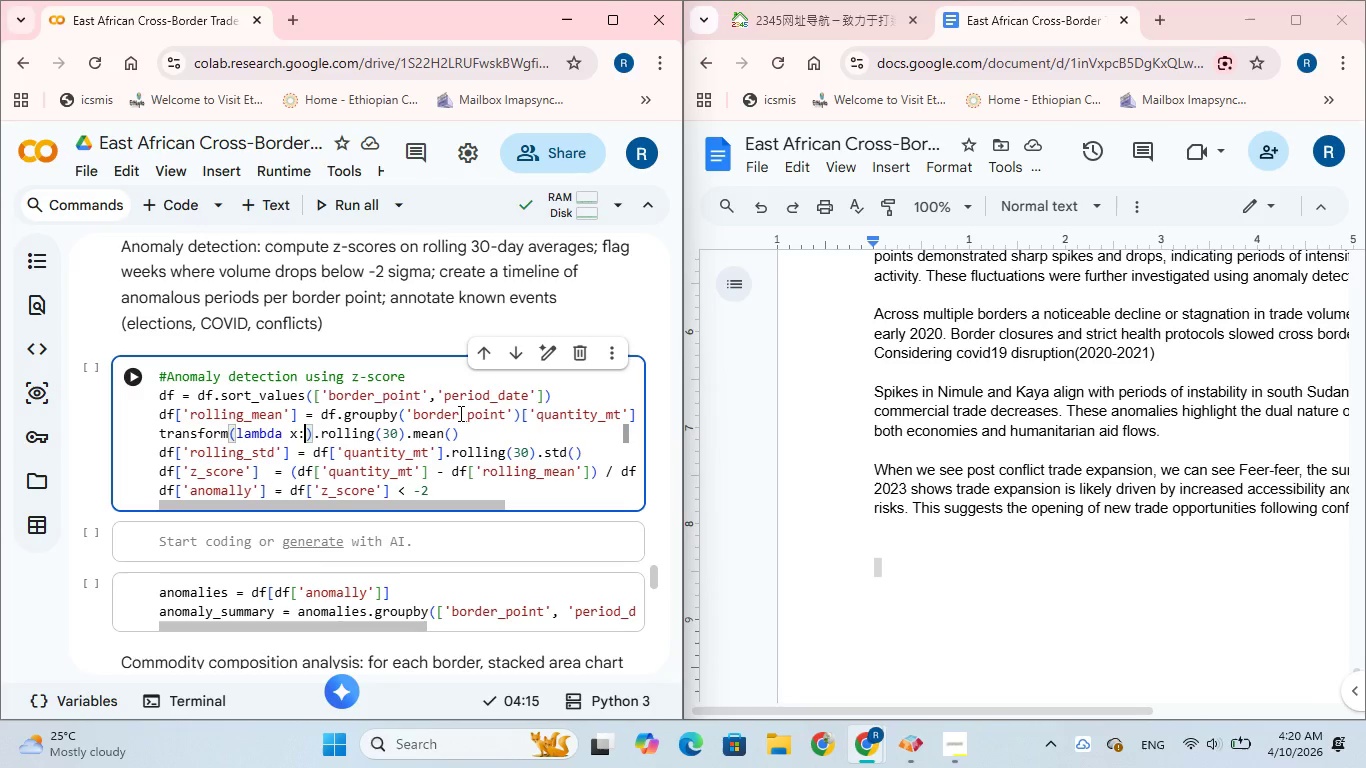 
key(Space)
 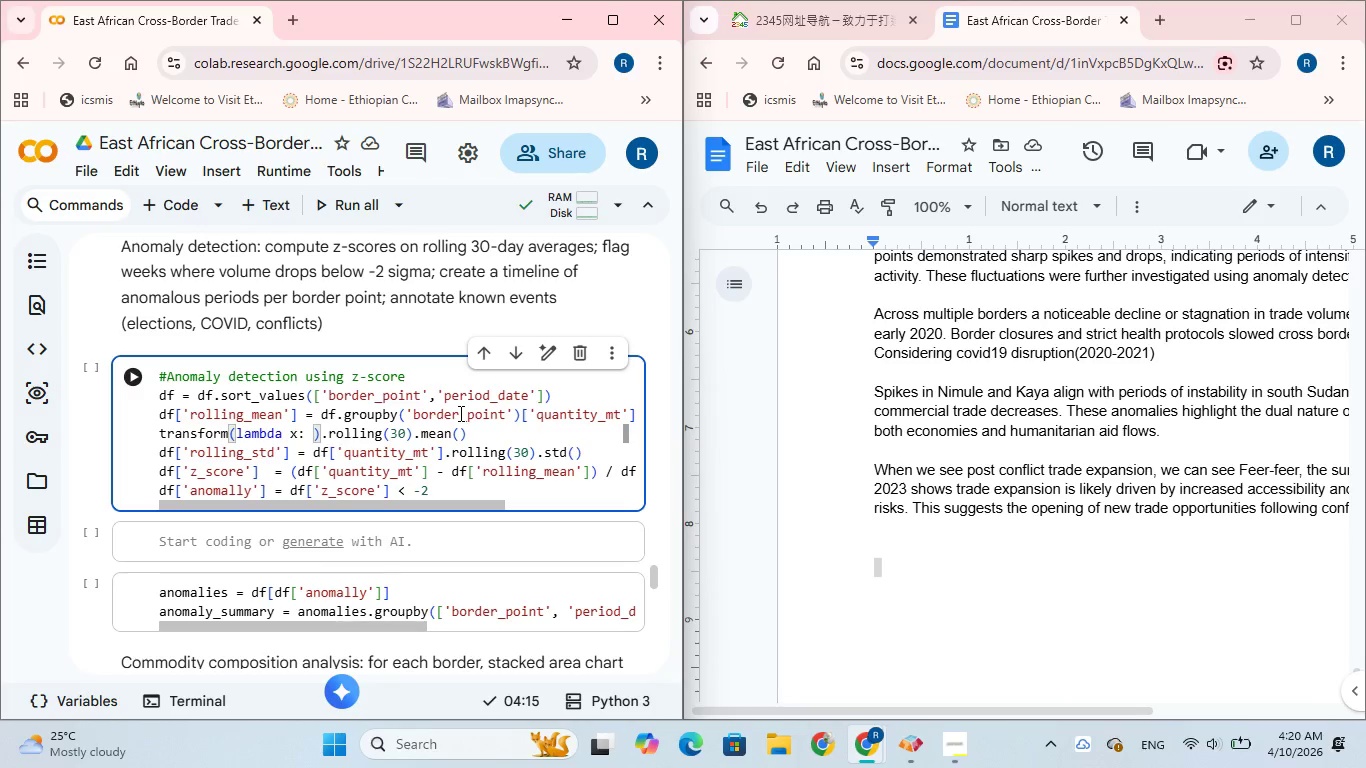 
key(X)
 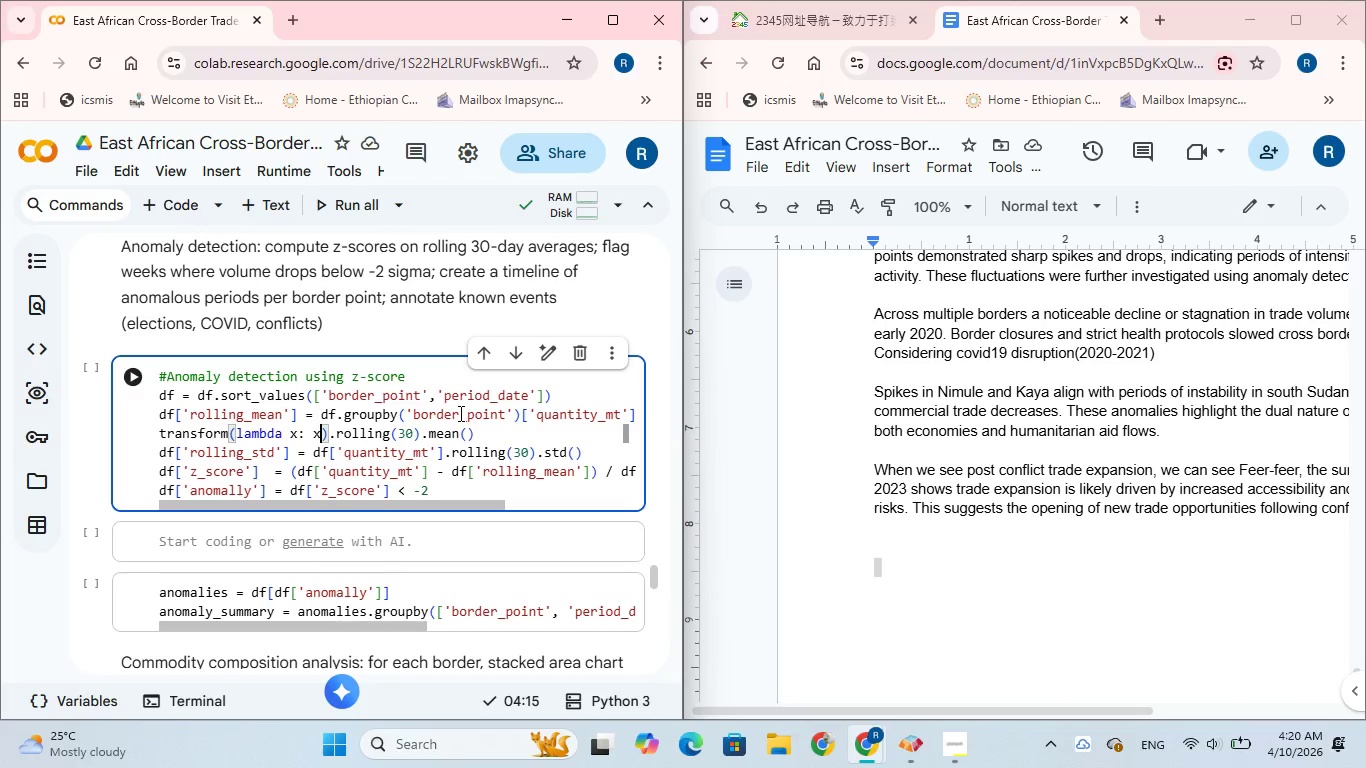 
wait(8.97)
 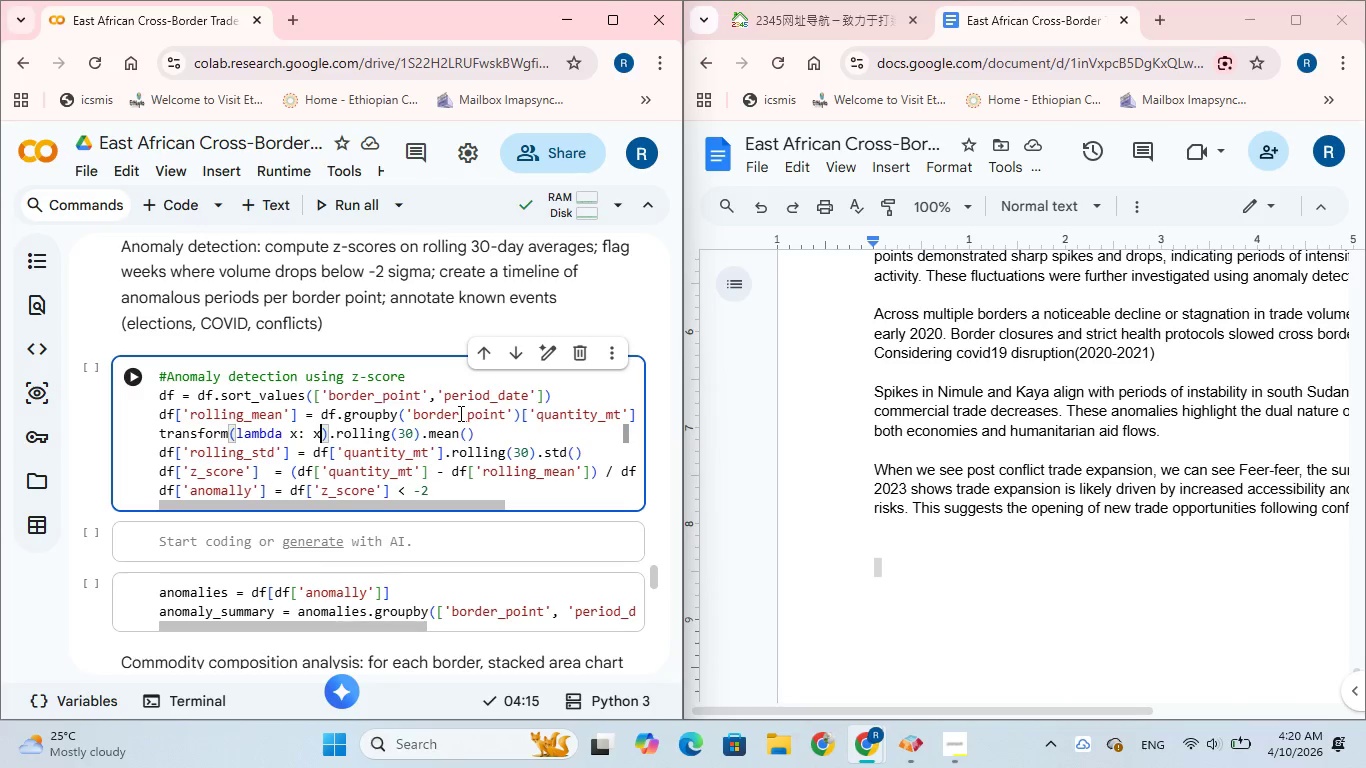 
key(ArrowRight)
 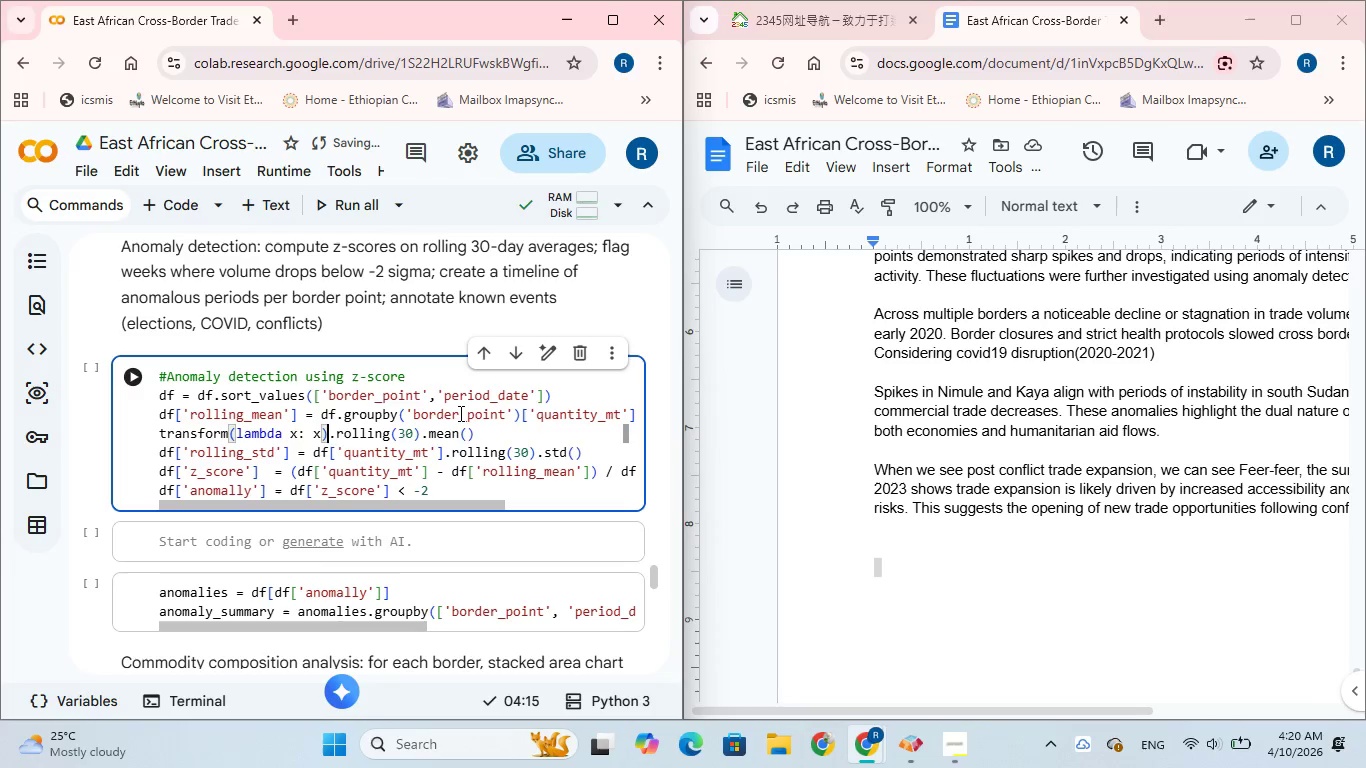 
key(Backspace)
 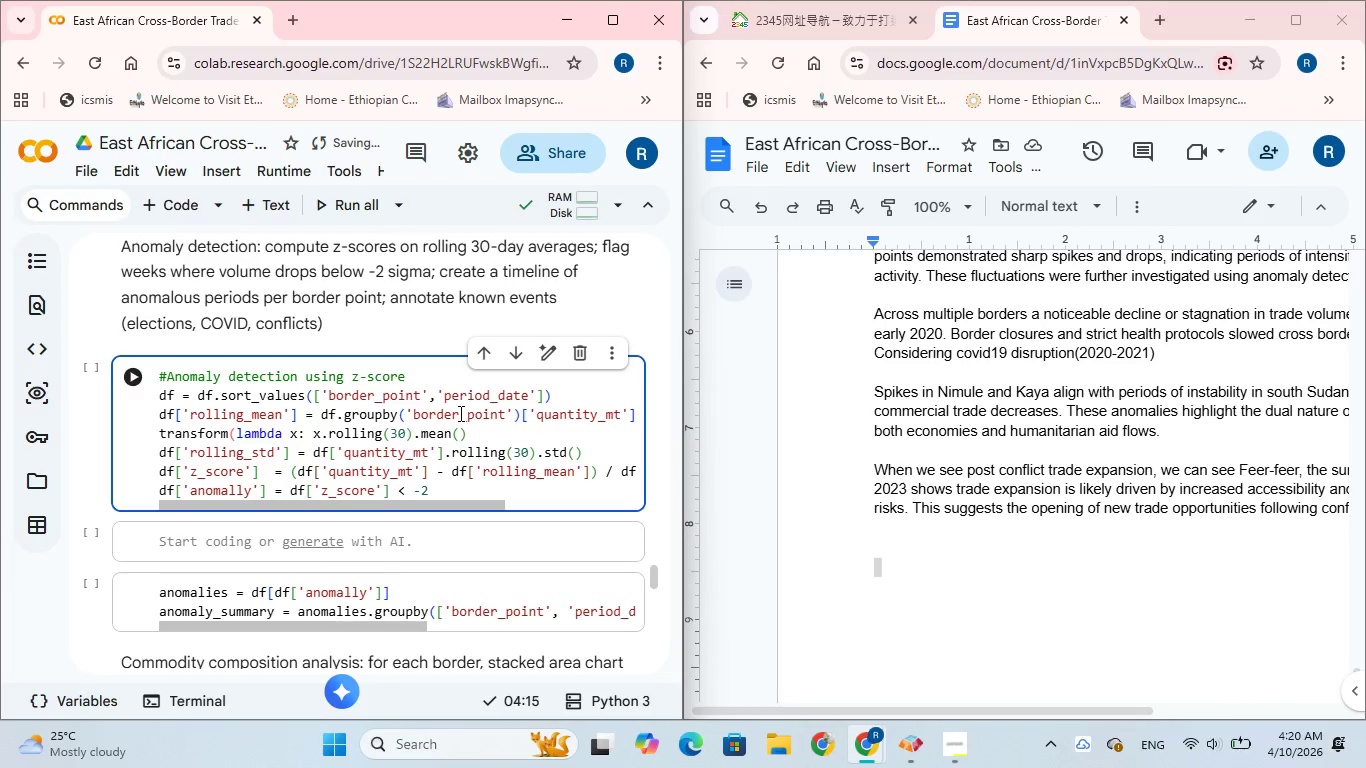 
wait(6.08)
 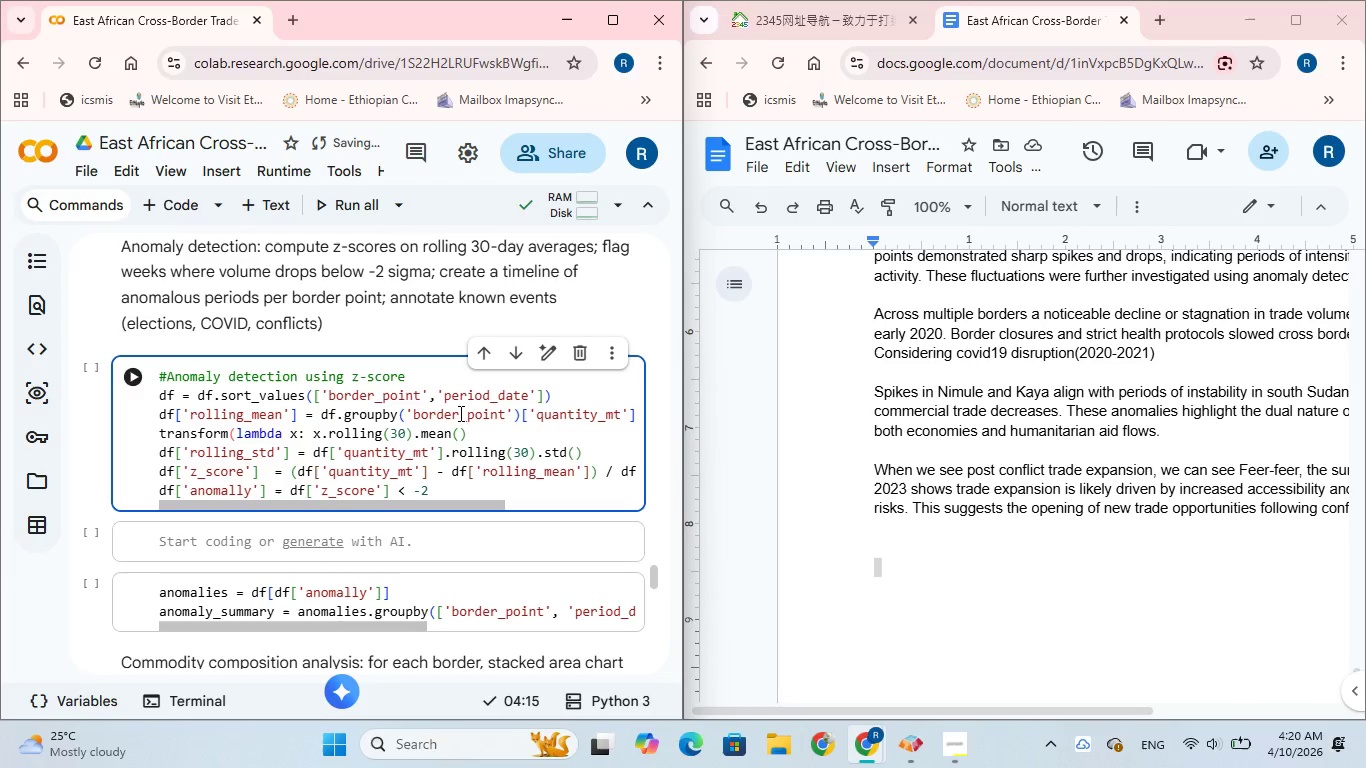 
key(ArrowRight)
 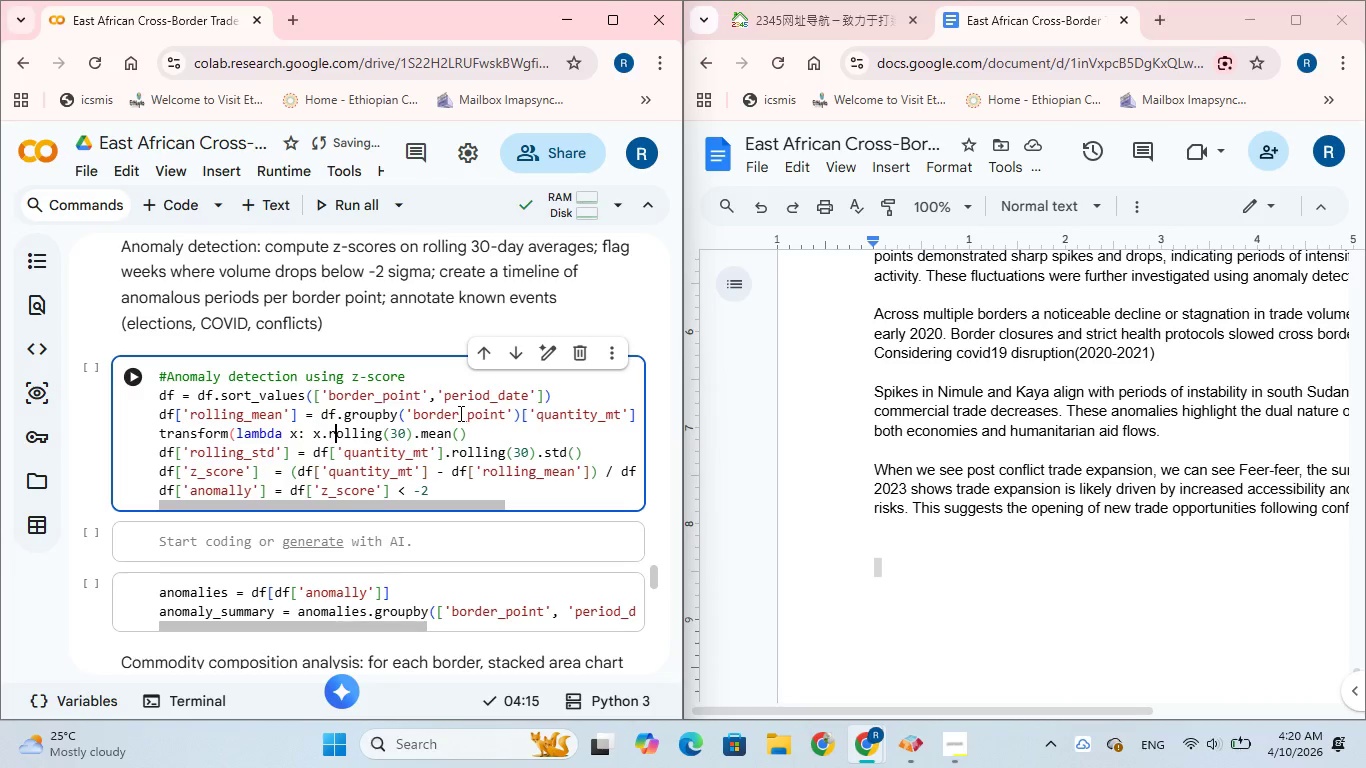 
key(ArrowRight)
 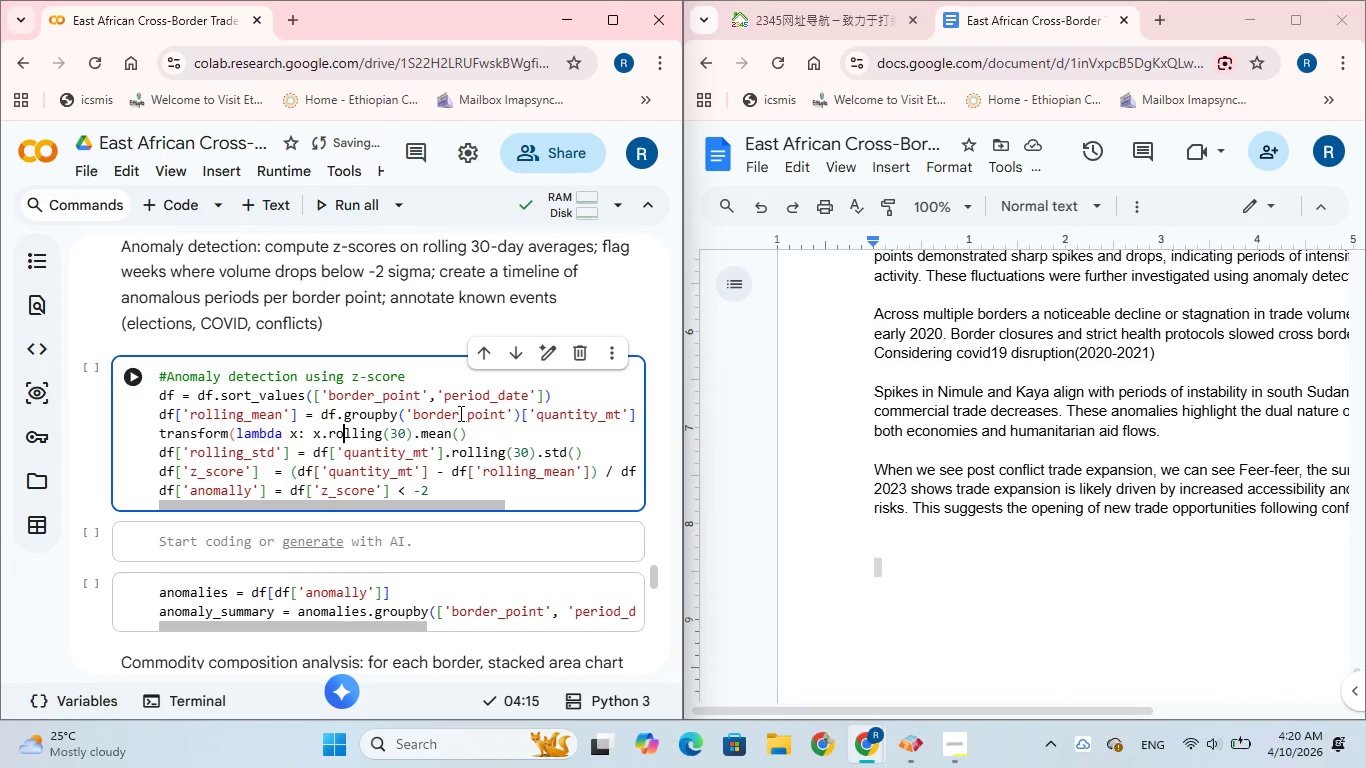 
key(ArrowRight)
 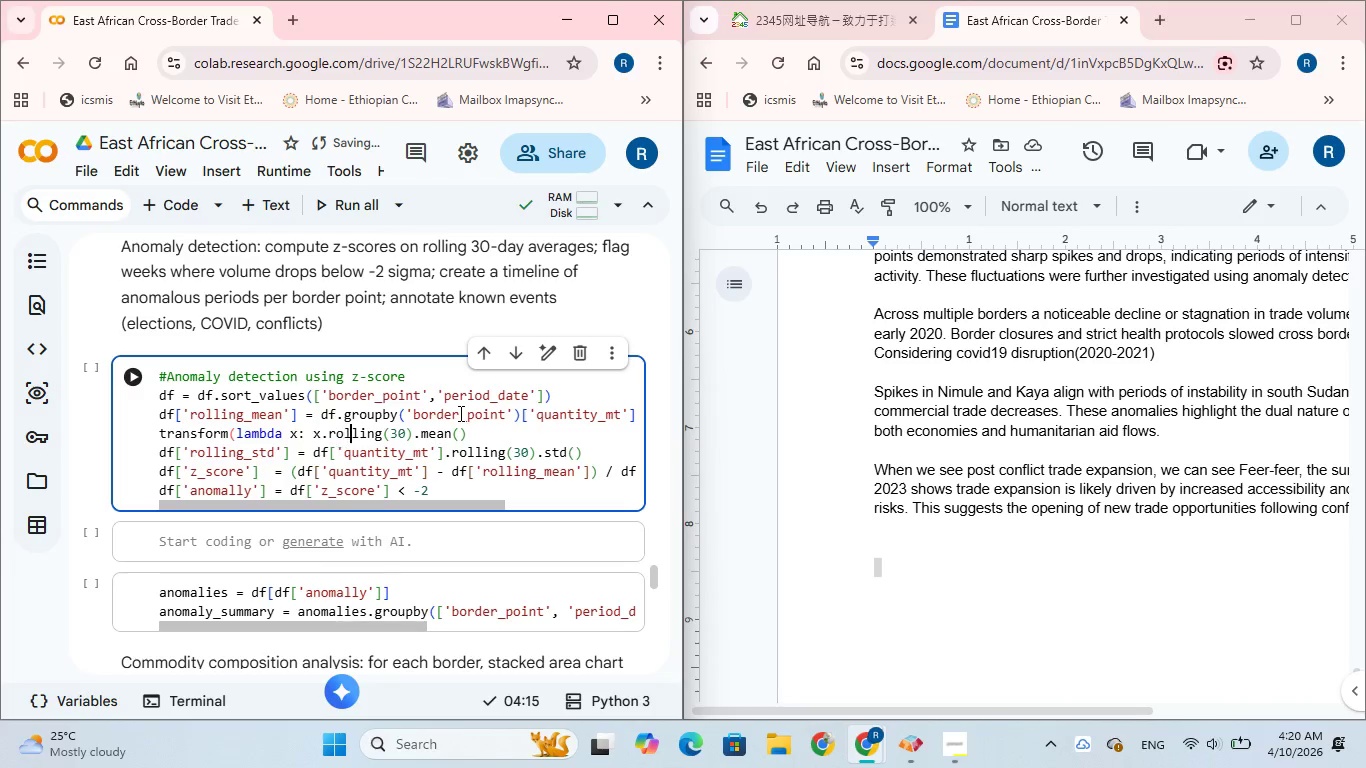 
key(ArrowRight)
 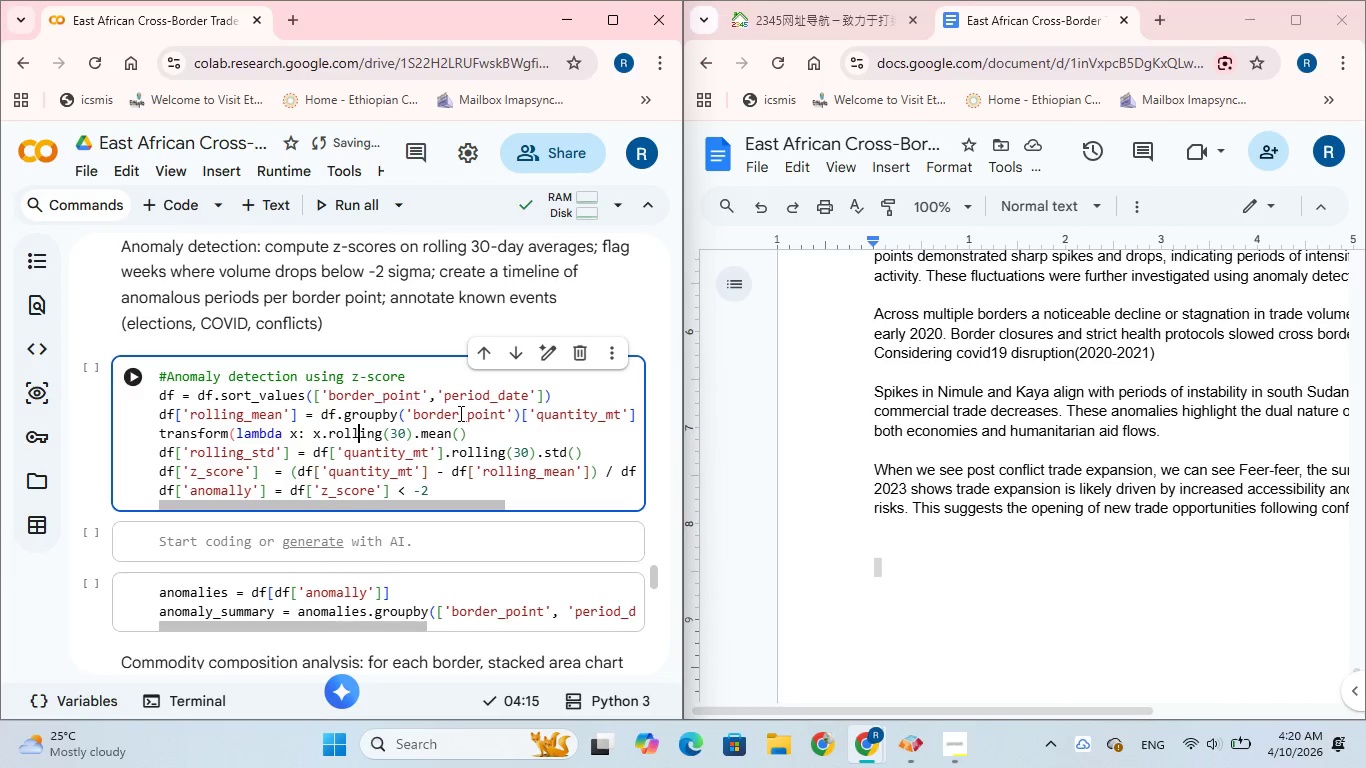 
key(ArrowRight)
 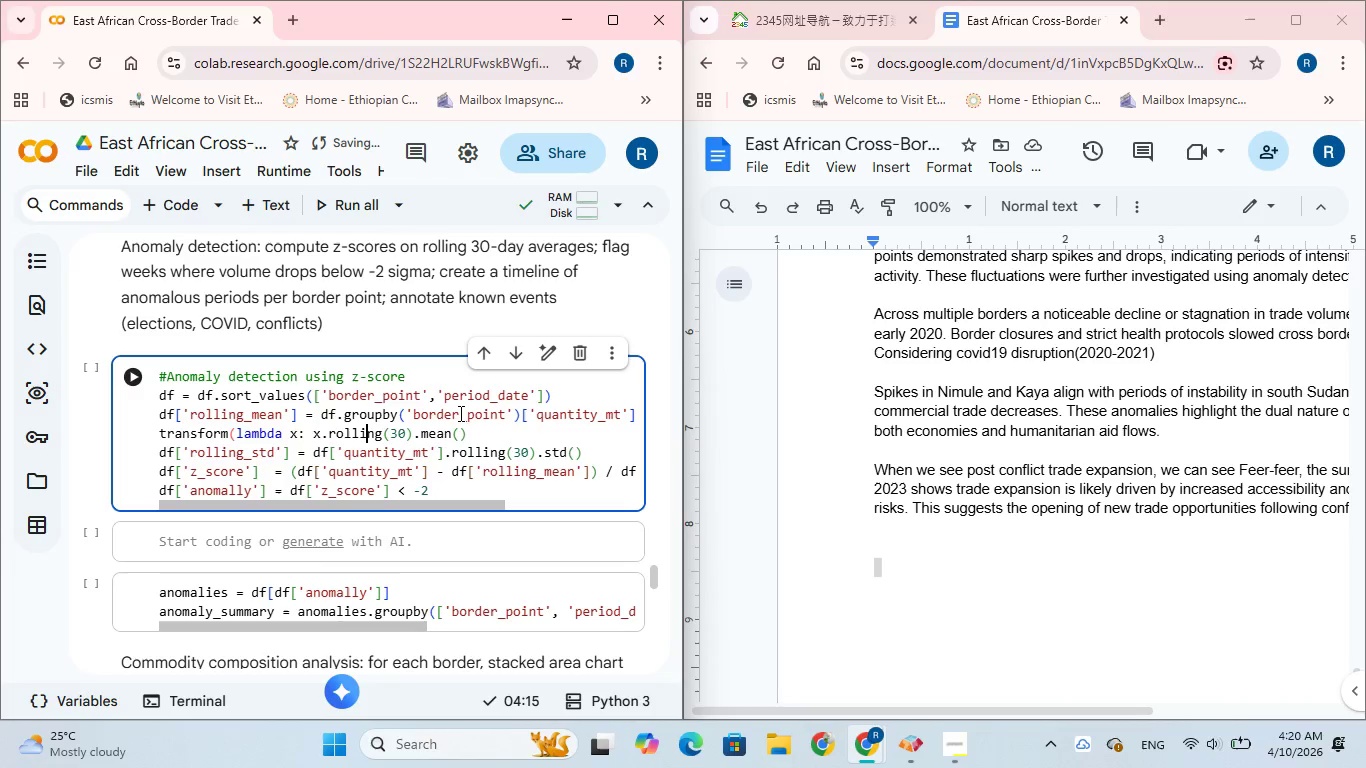 
key(ArrowRight)
 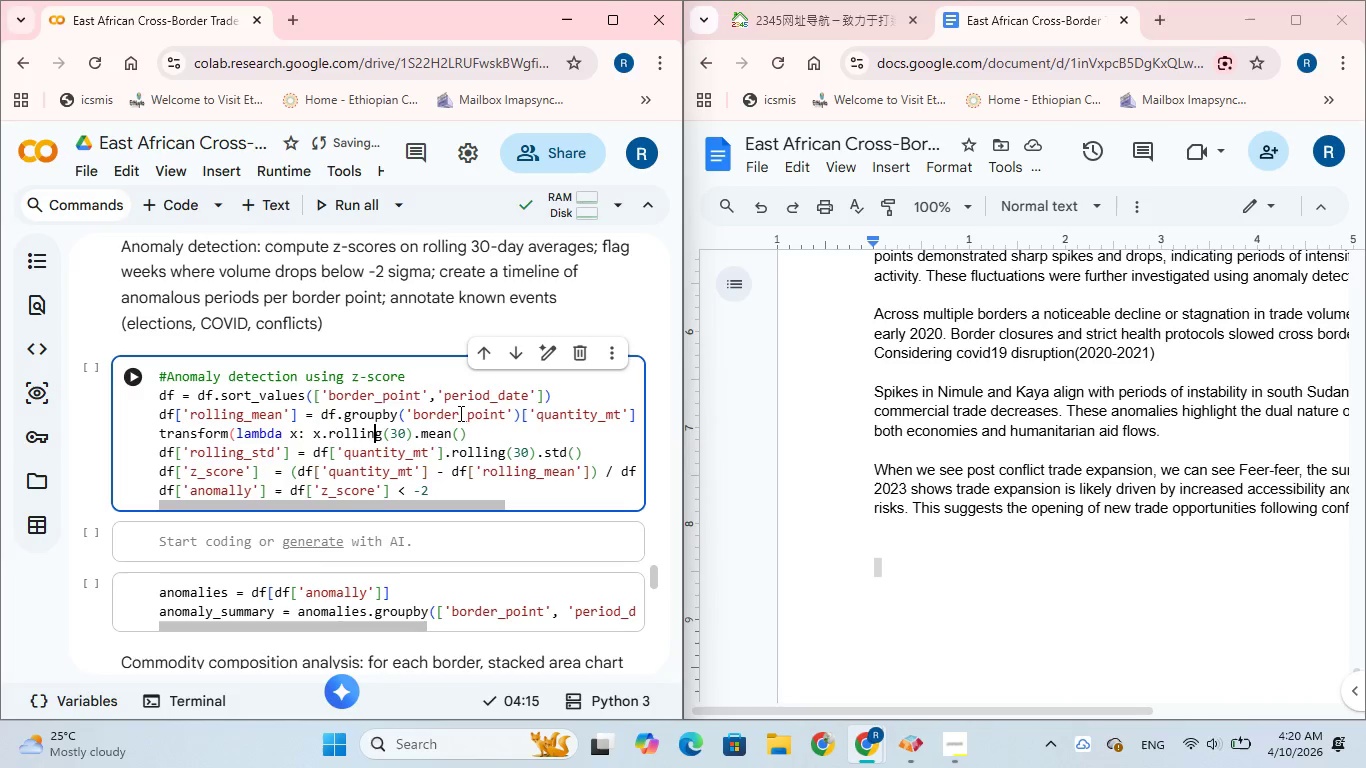 
key(ArrowRight)
 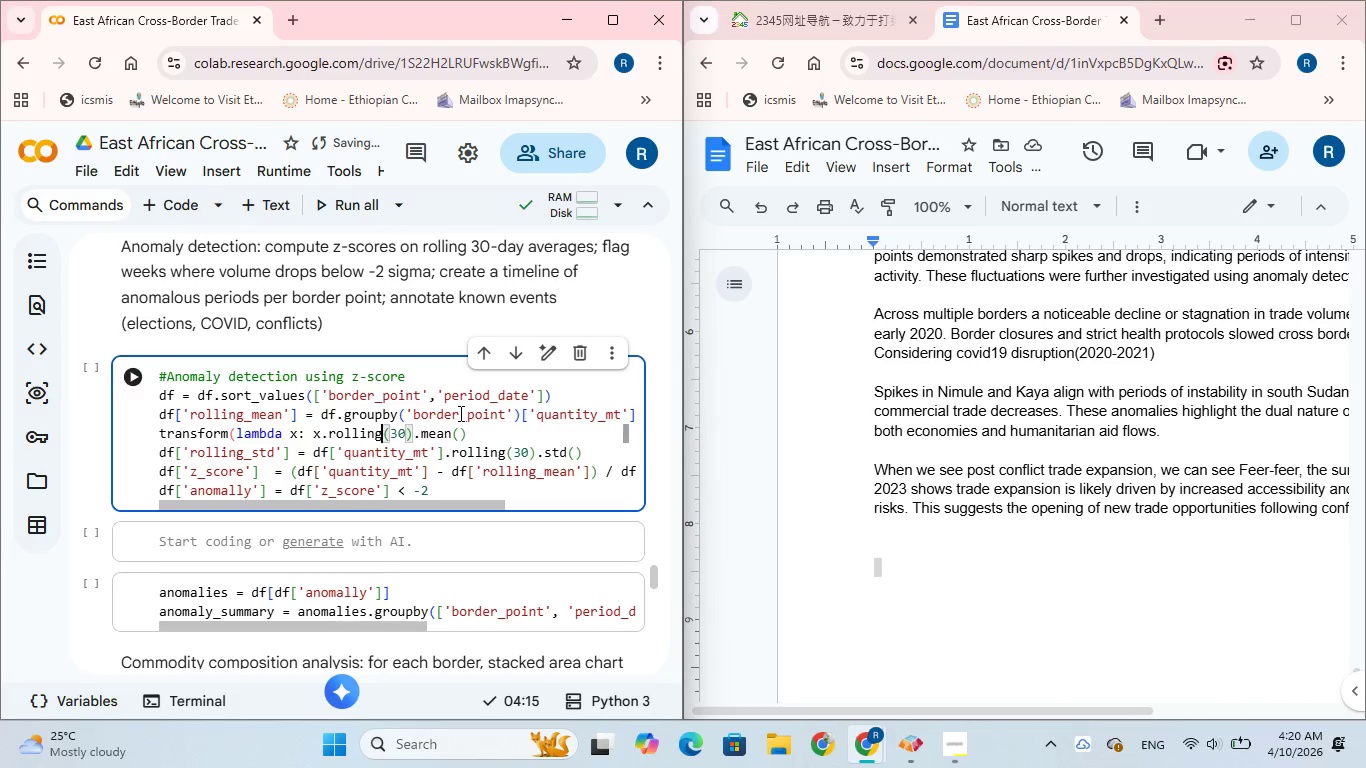 
key(ArrowRight)
 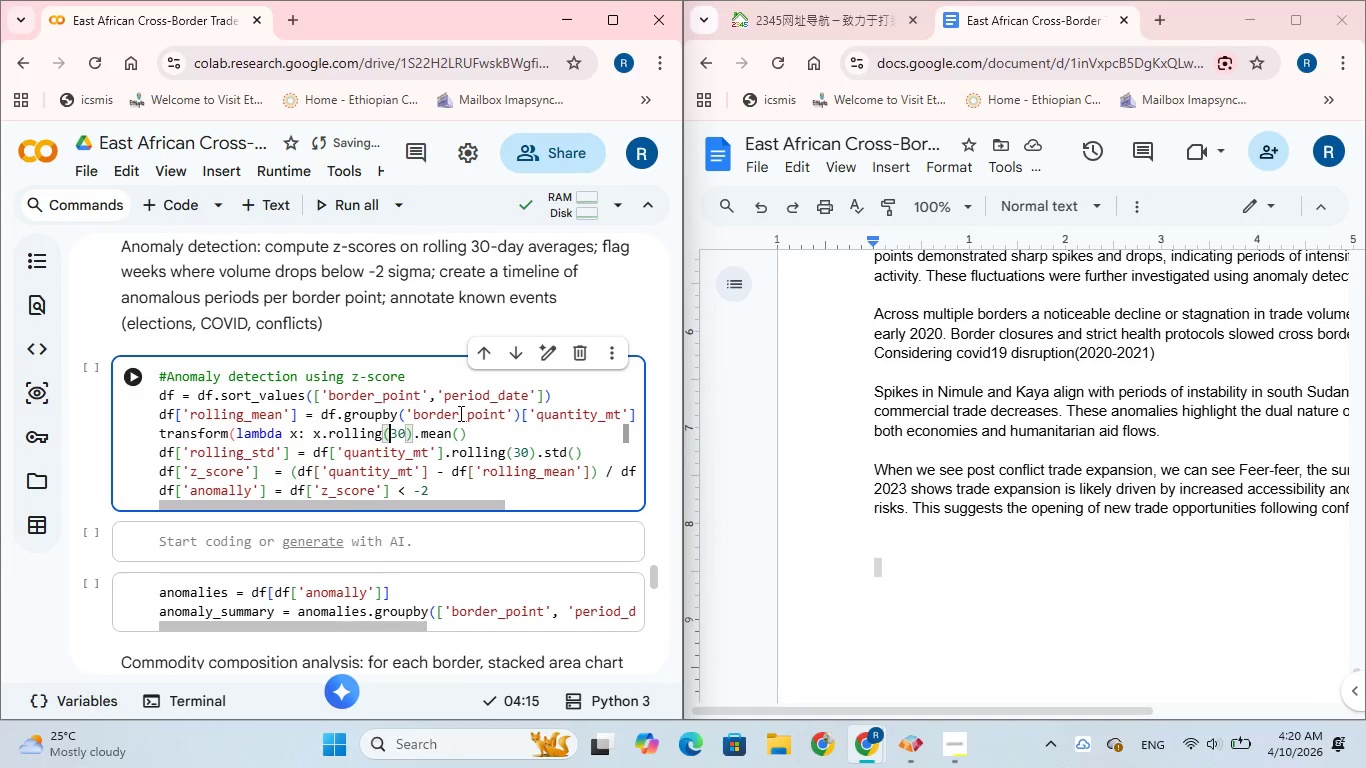 
key(ArrowRight)
 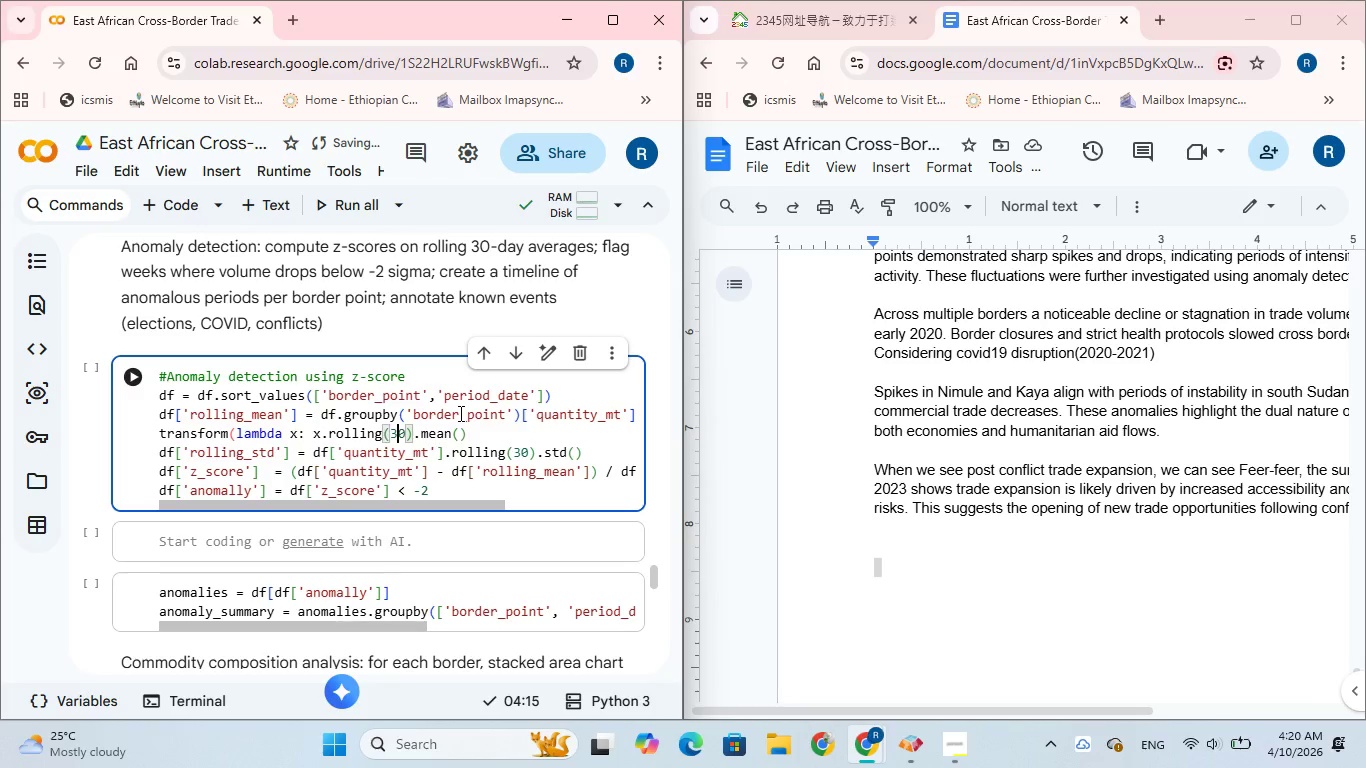 
key(ArrowRight)
 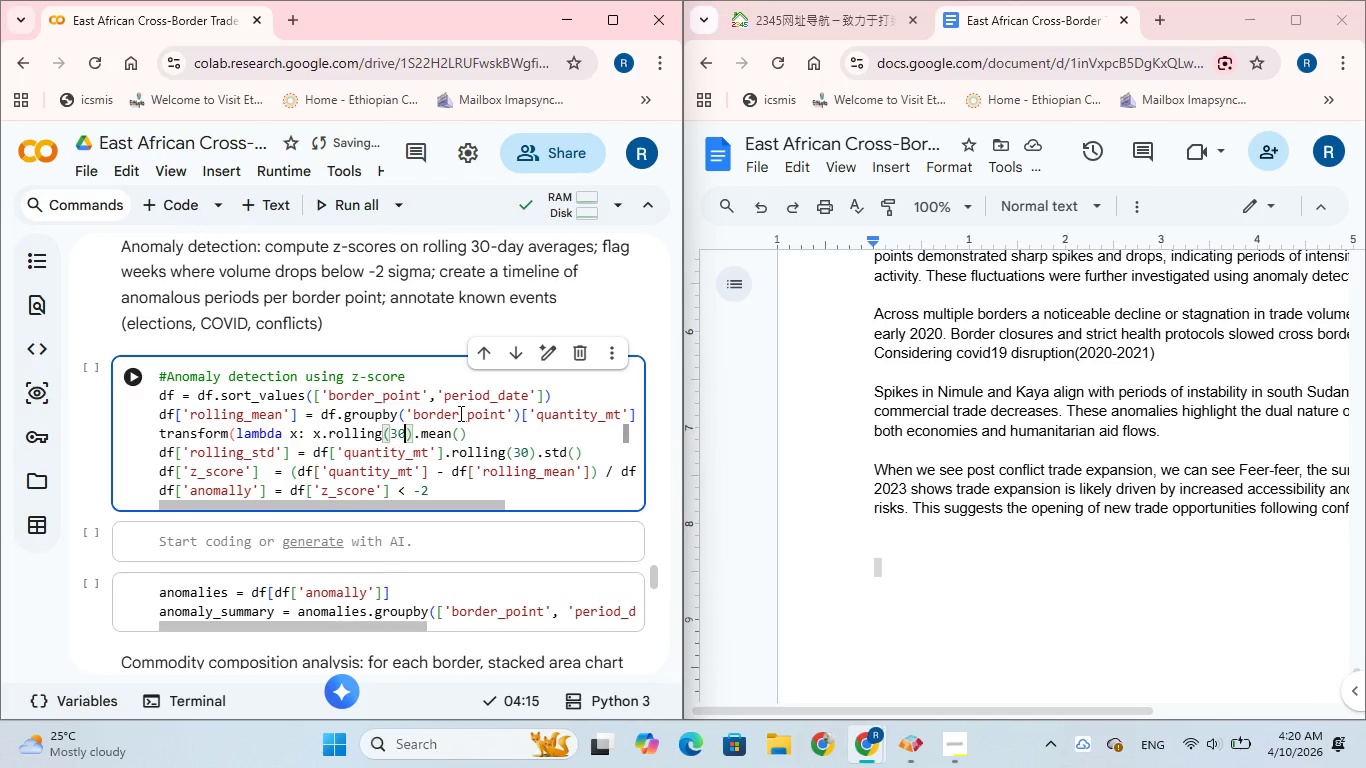 
key(ArrowRight)
 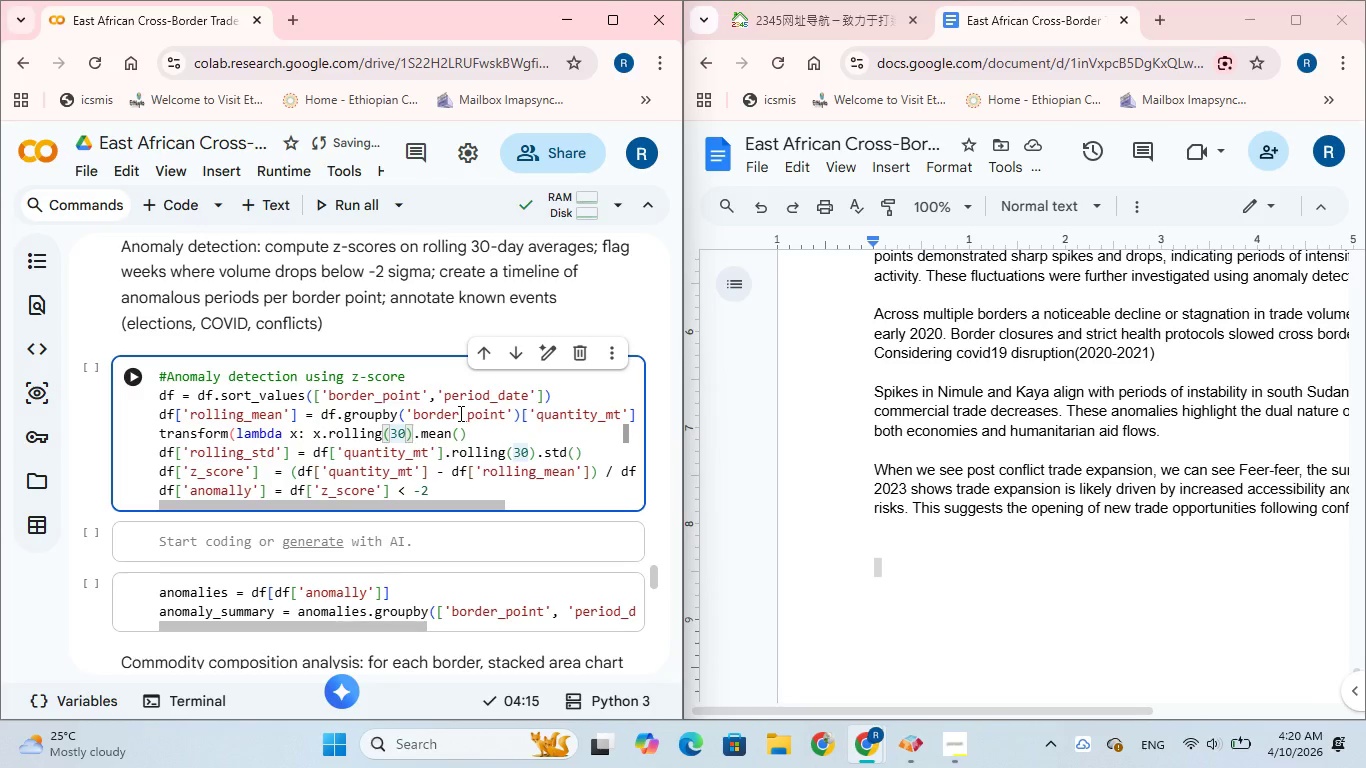 
key(Backspace)
 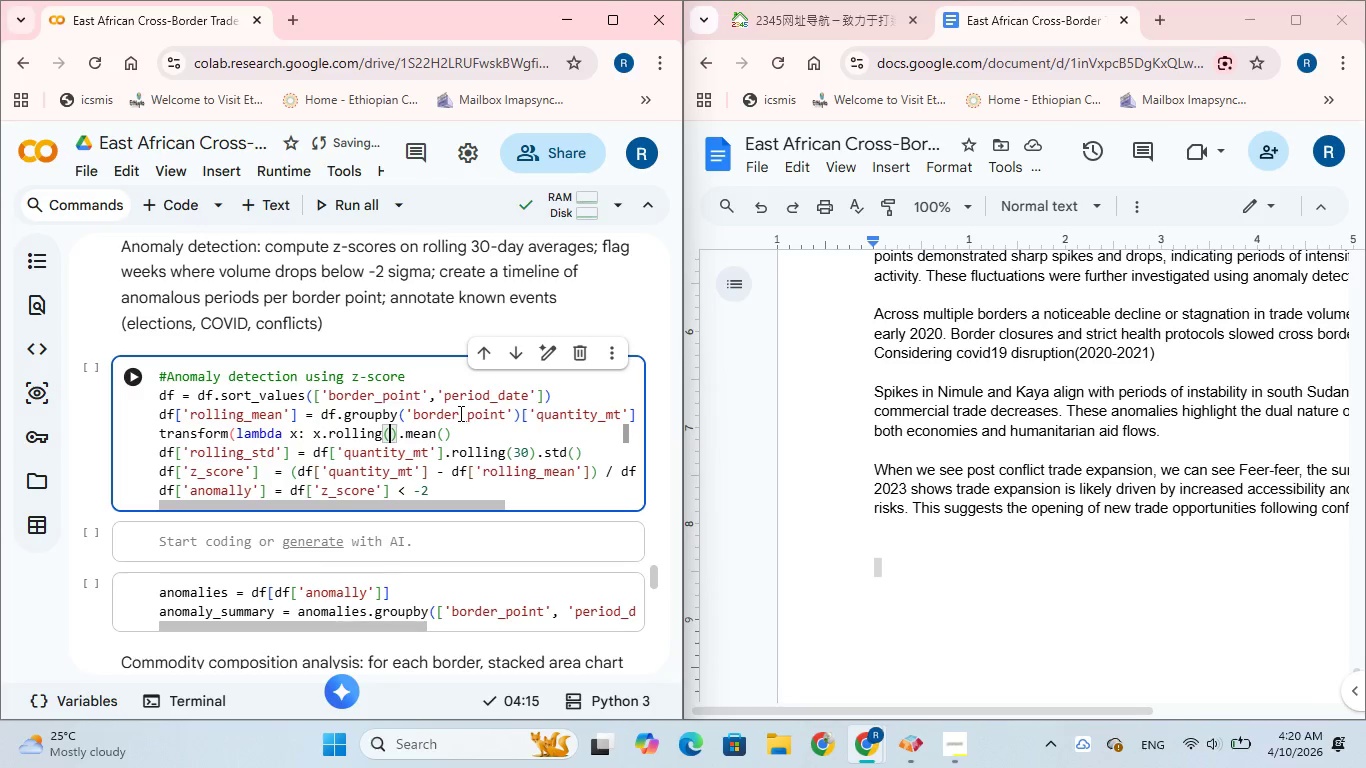 
key(Backspace)
 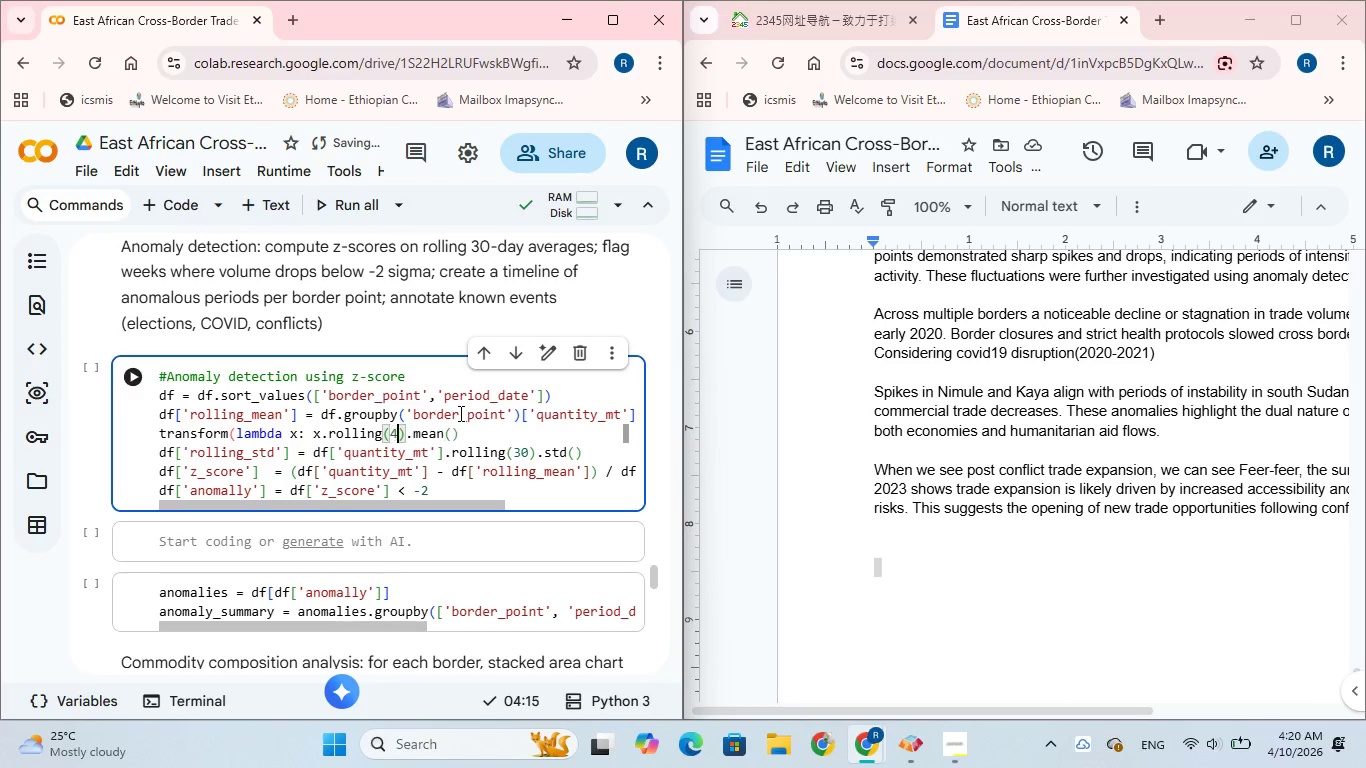 
key(4)
 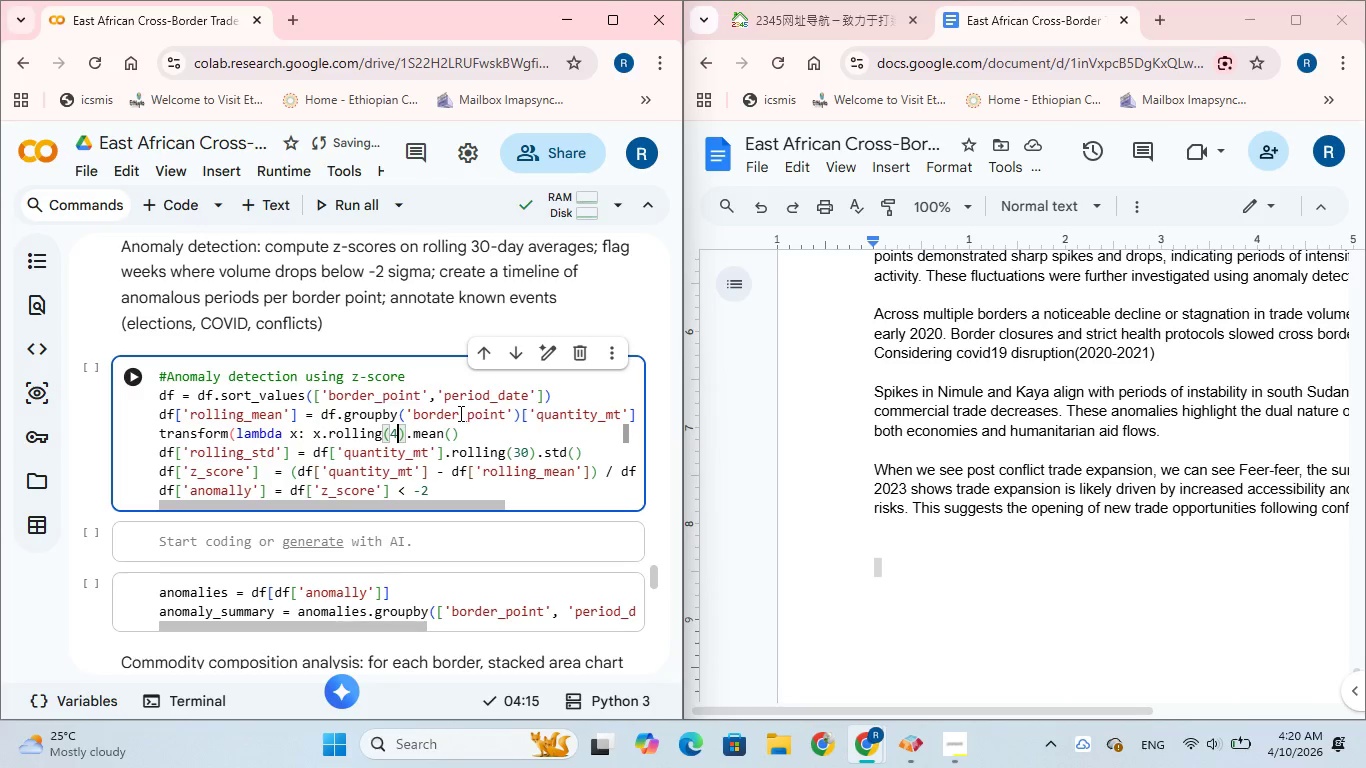 
key(Comma)
 